 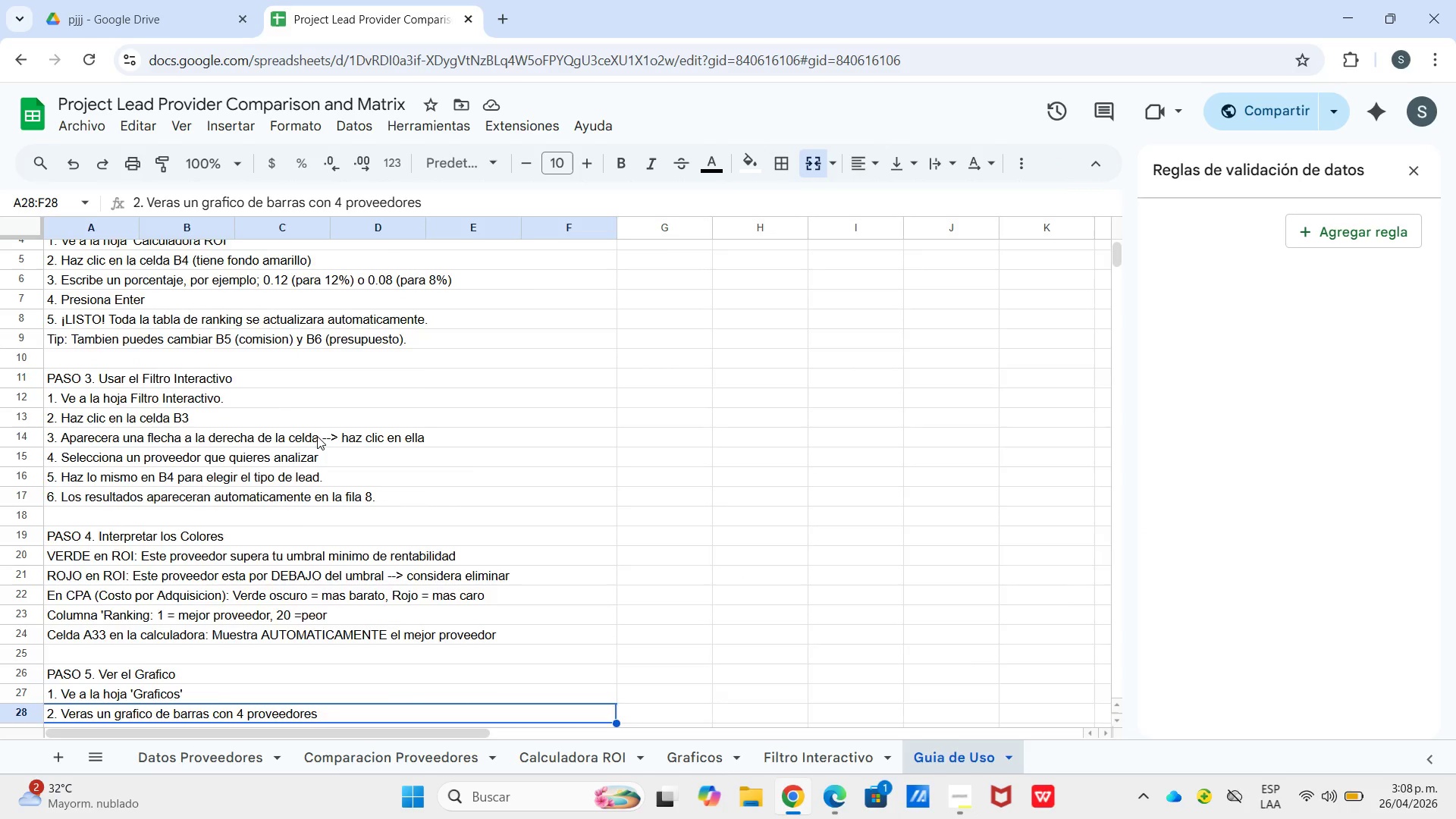 
scroll: coordinate [309, 433], scroll_direction: up, amount: 12.0
 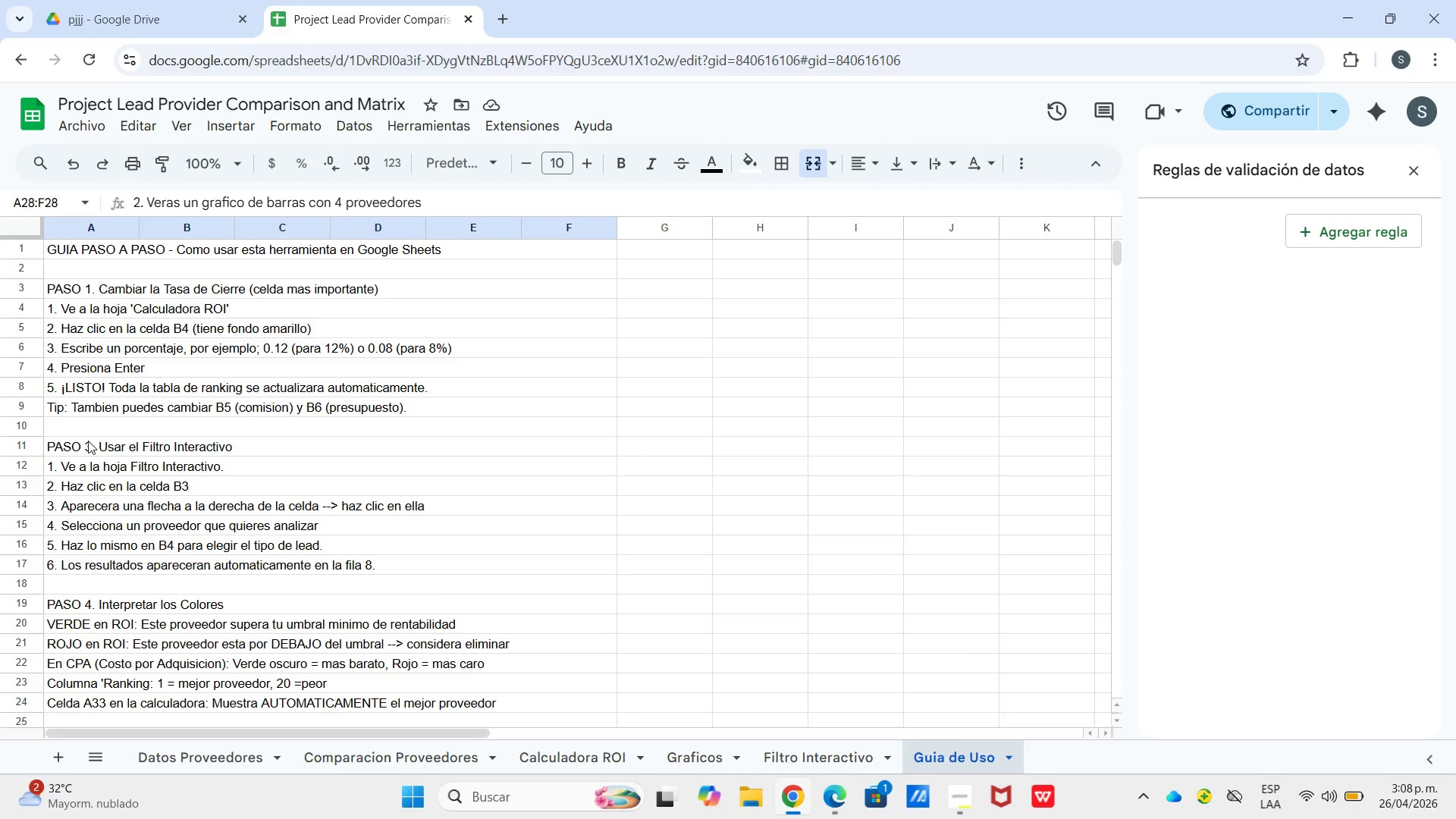 
double_click([87, 440])
 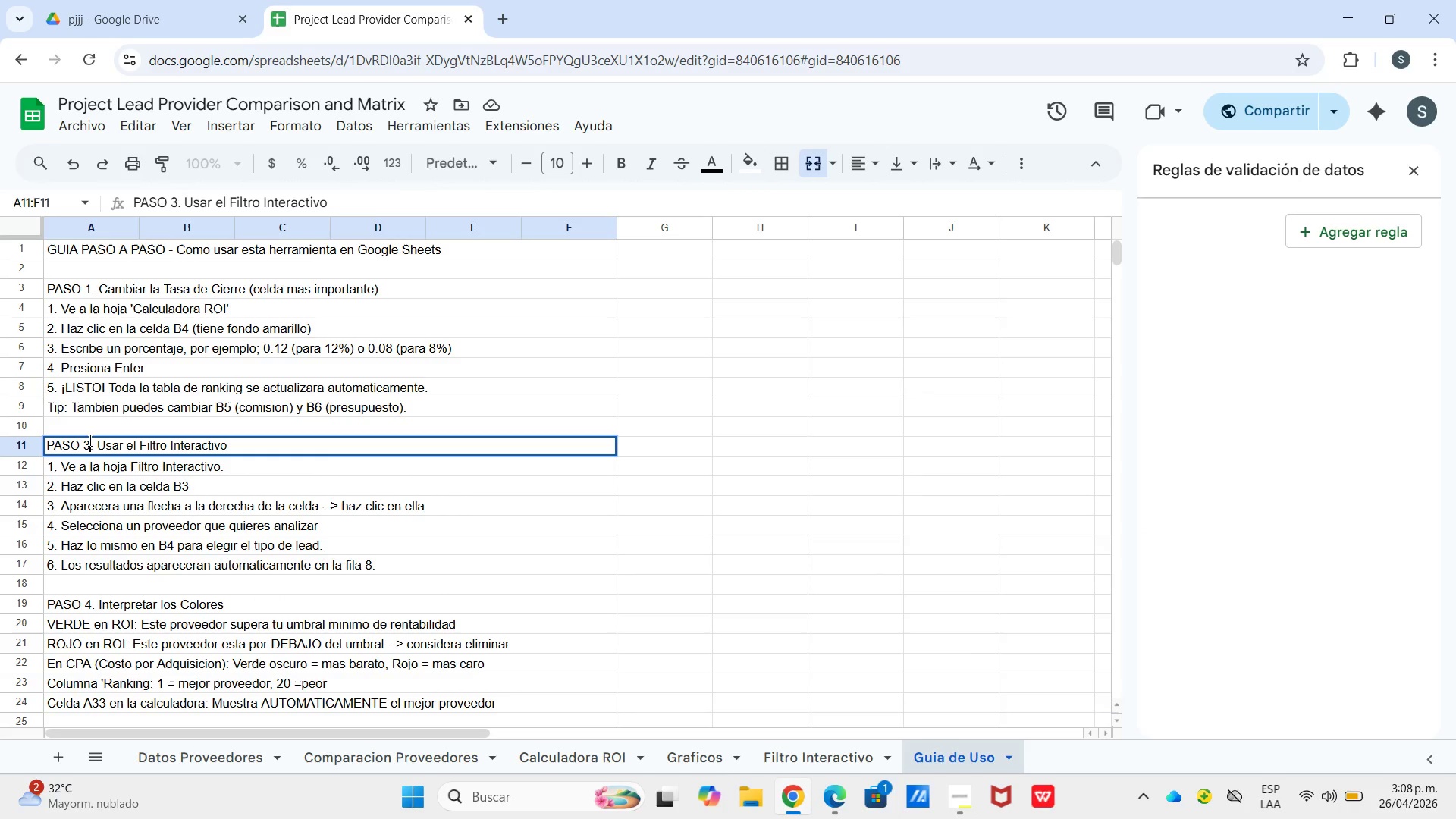 
left_click([89, 440])
 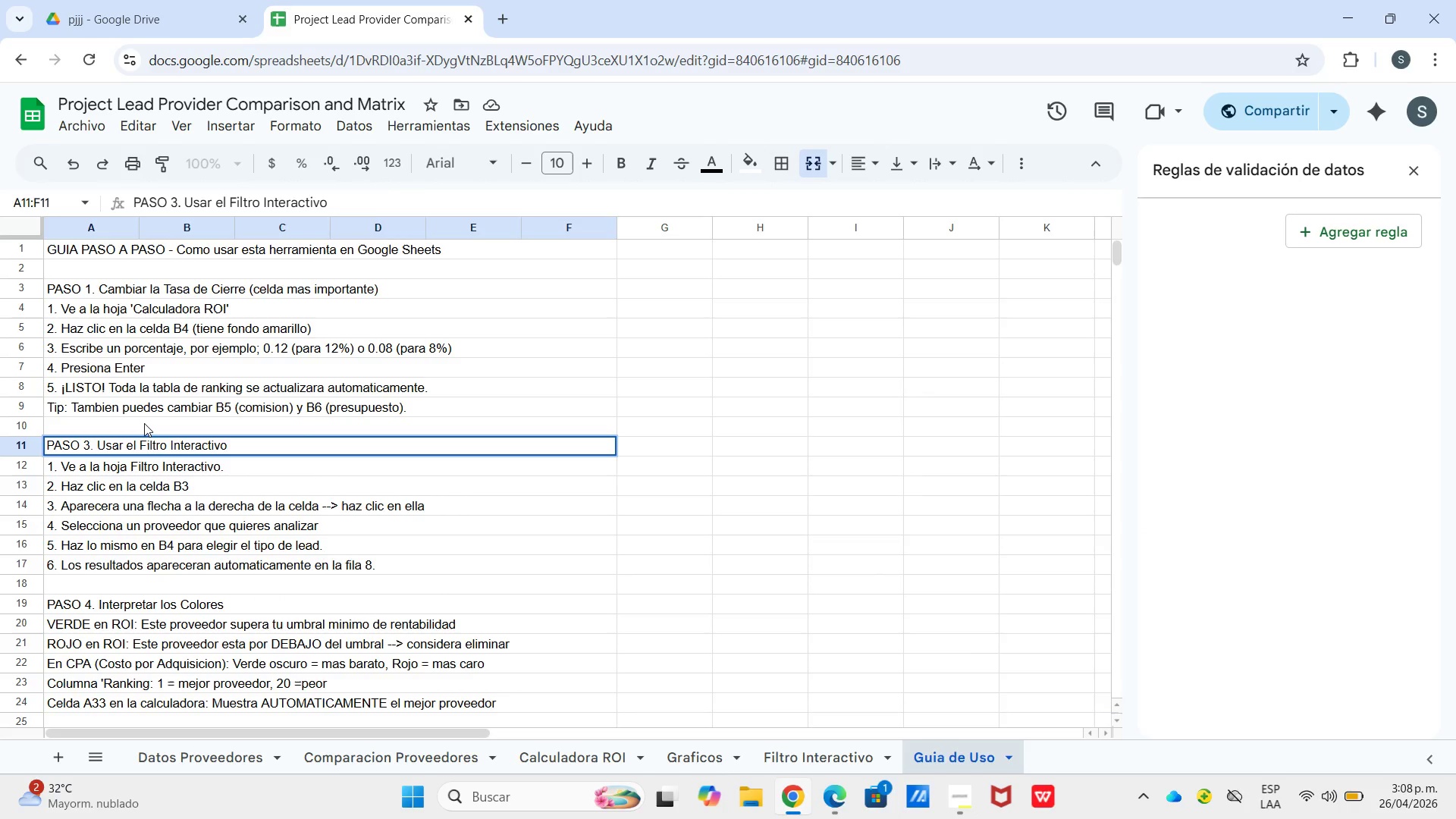 
key(Backspace)
 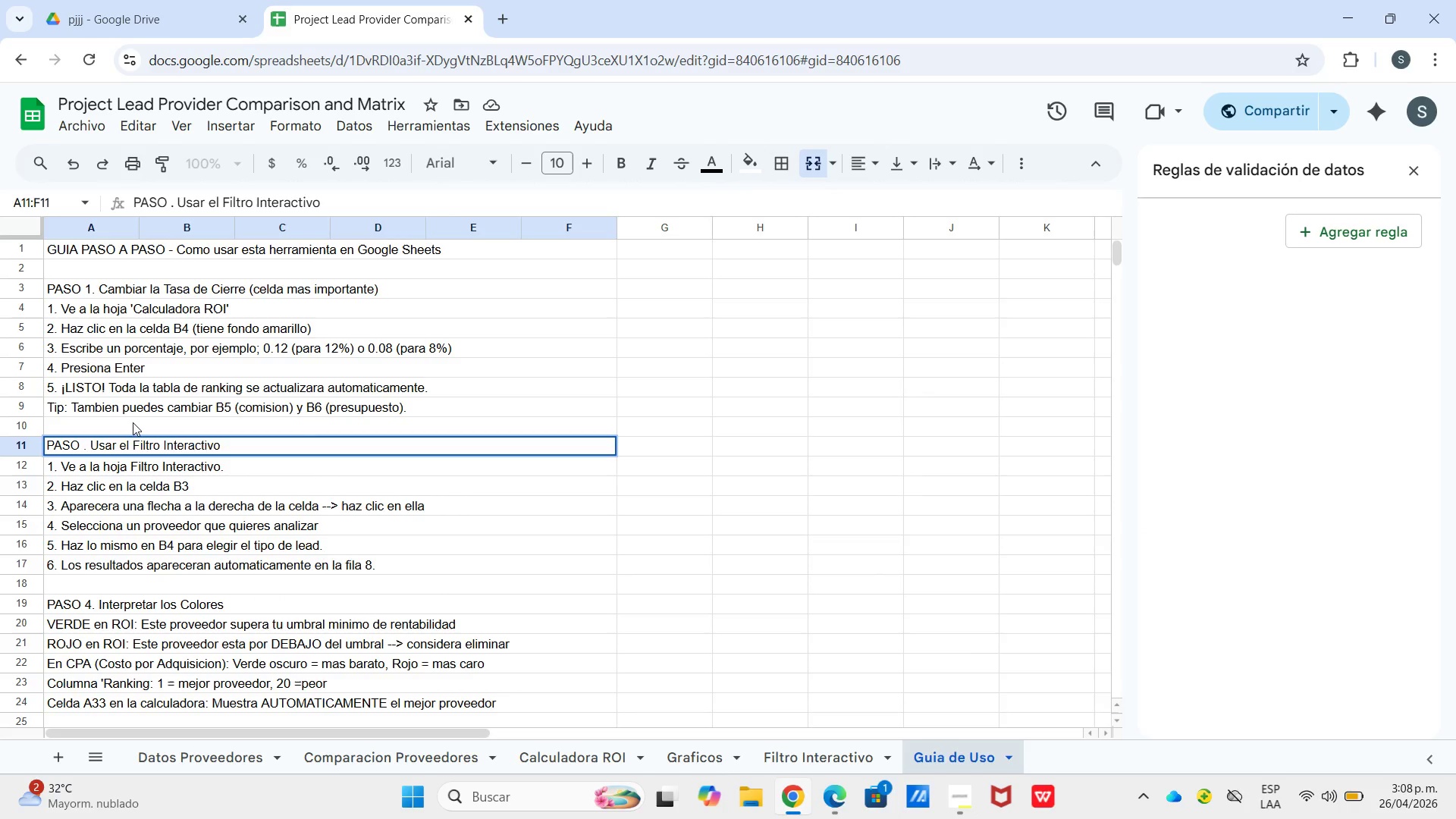 
key(2)
 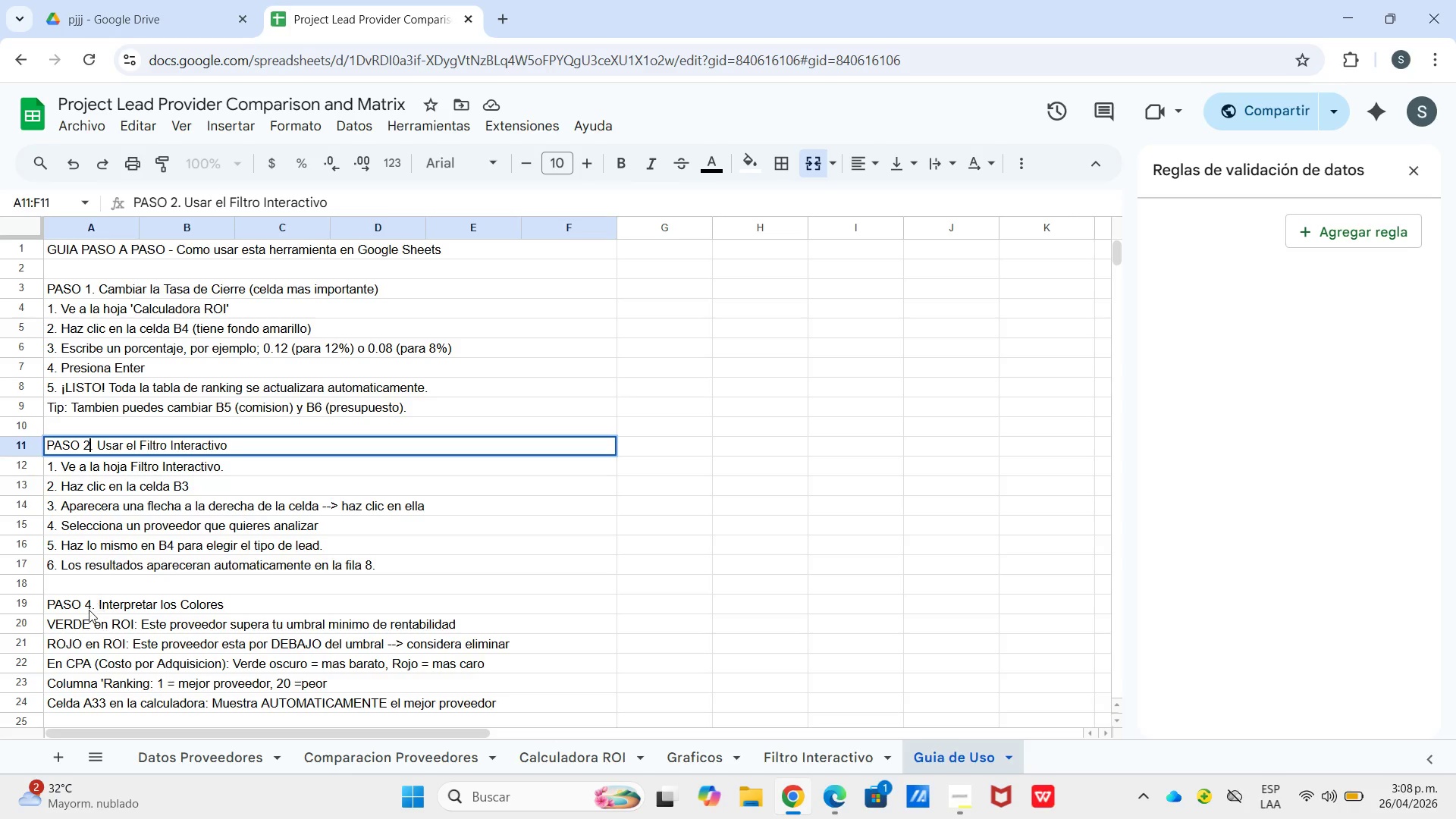 
double_click([89, 610])
 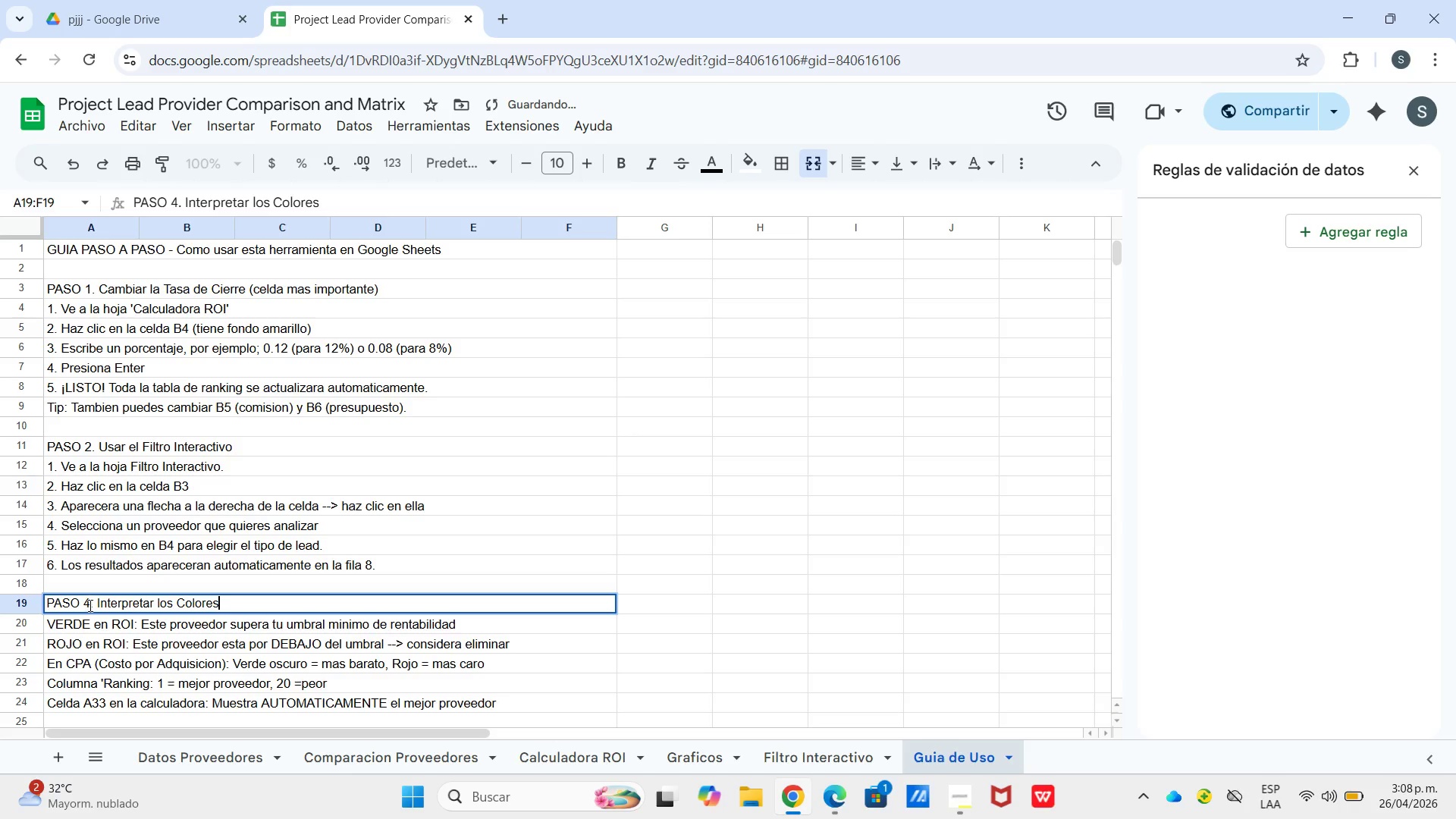 
left_click([89, 605])
 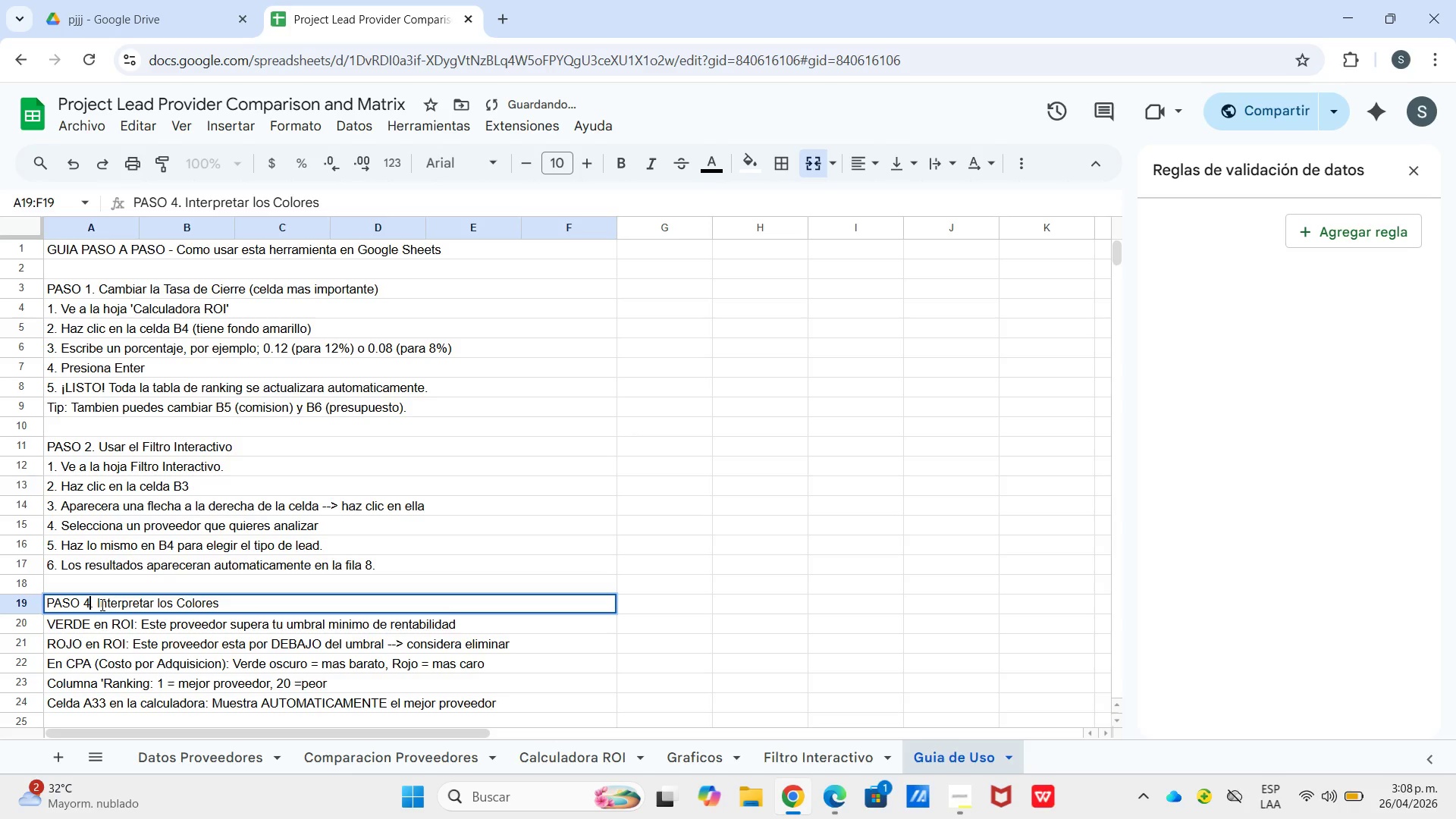 
key(Backspace)
 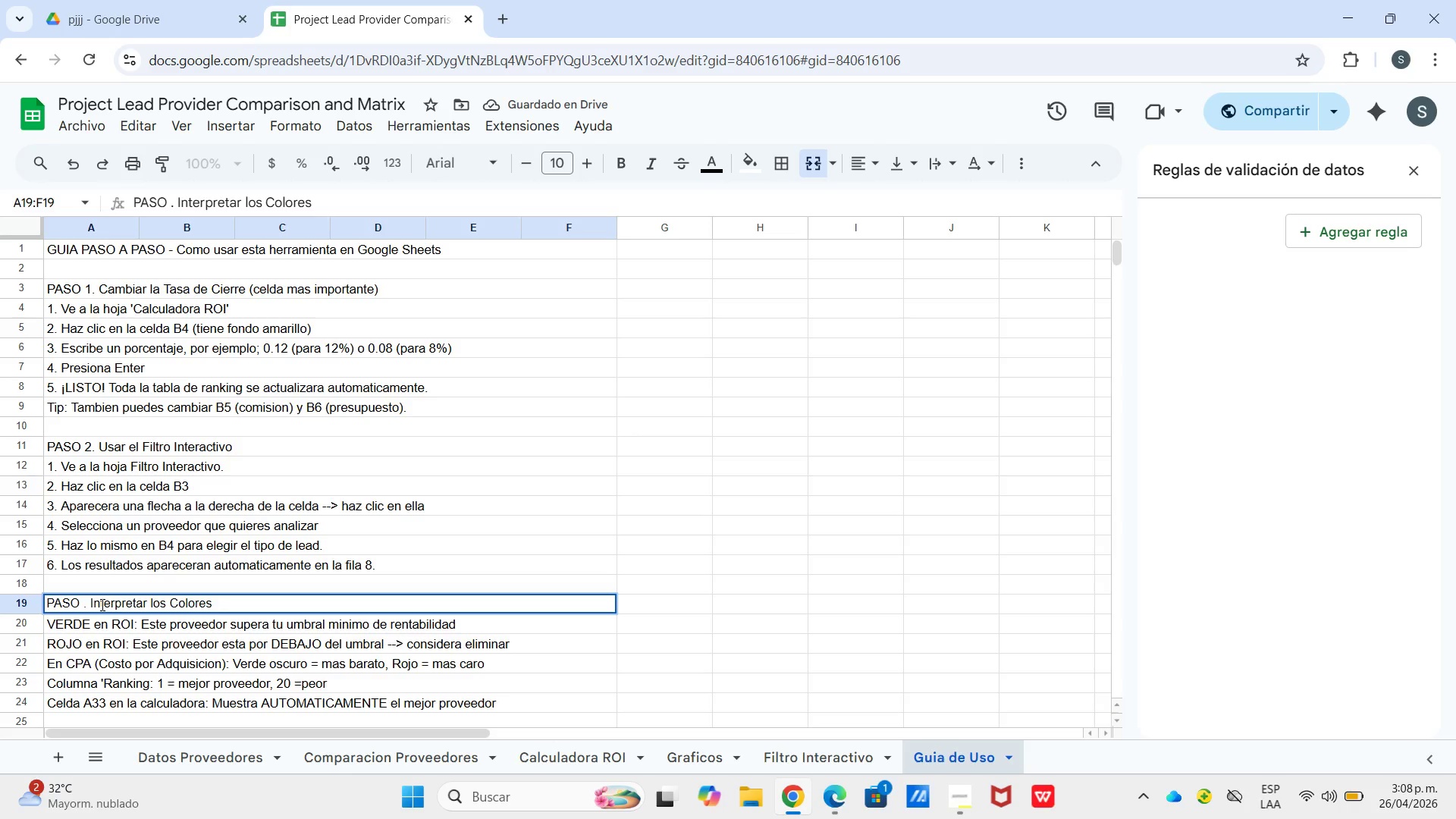 
key(3)
 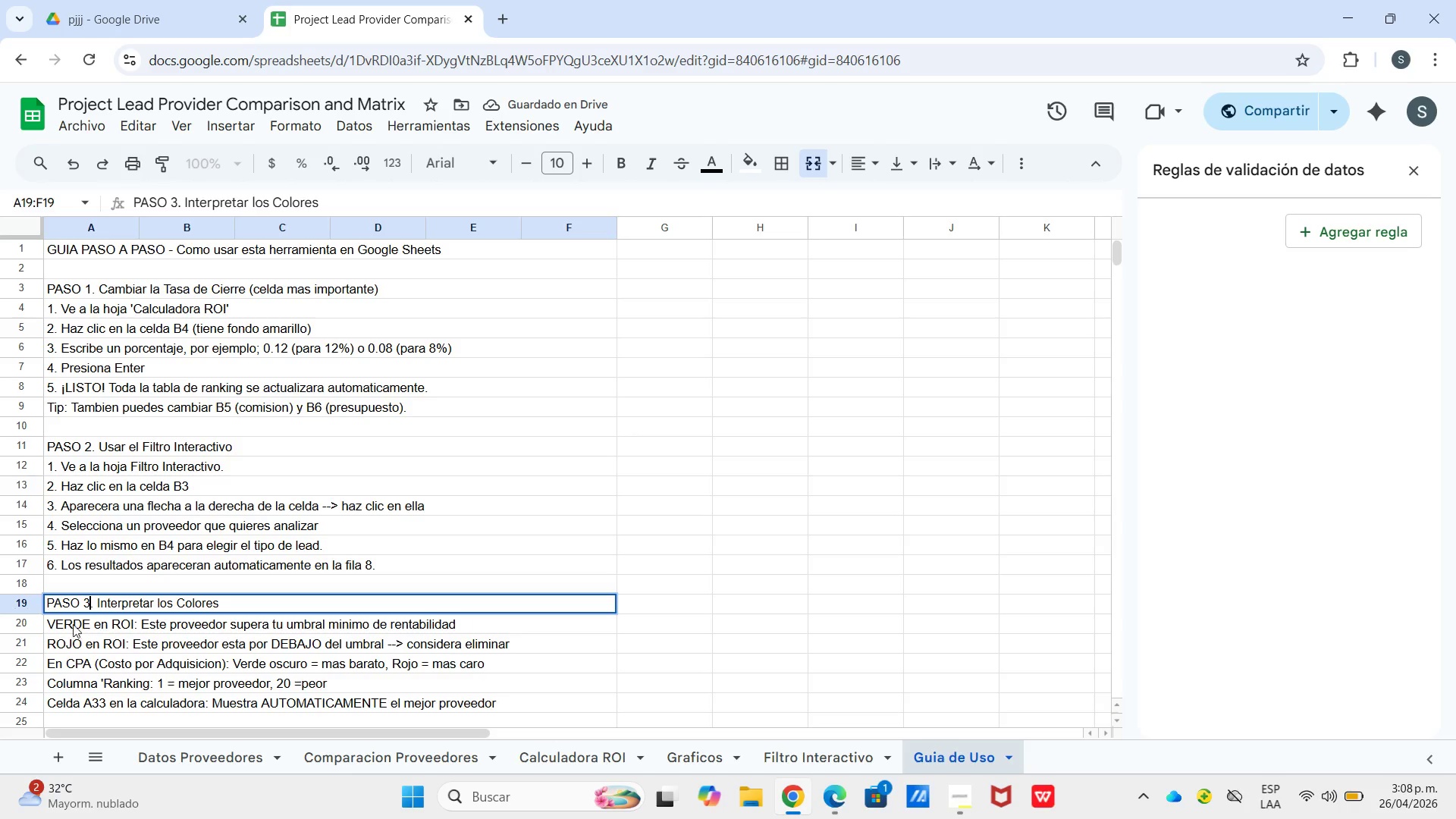 
scroll: coordinate [85, 621], scroll_direction: down, amount: 1.0
 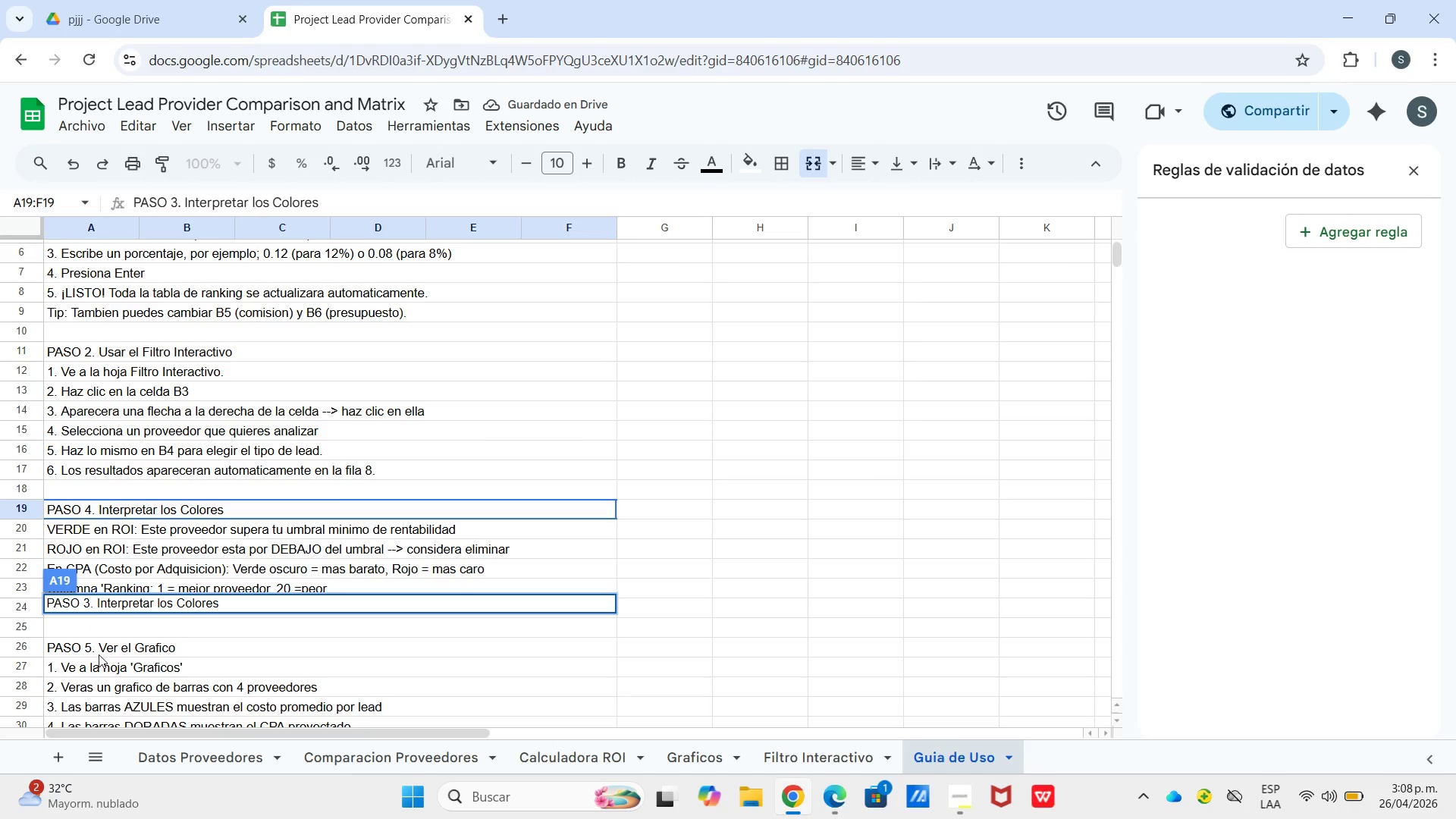 
left_click([99, 651])
 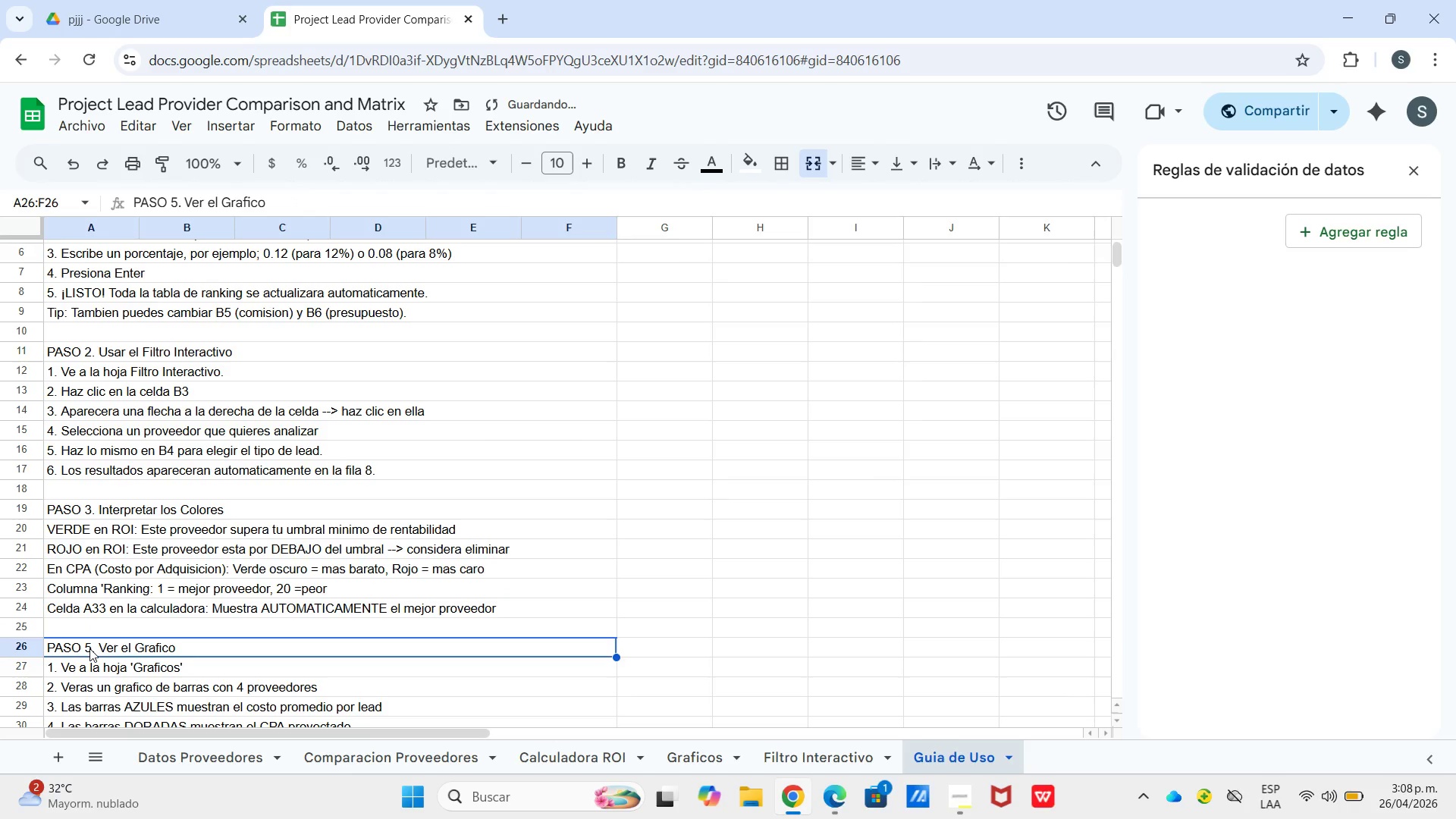 
double_click([89, 648])
 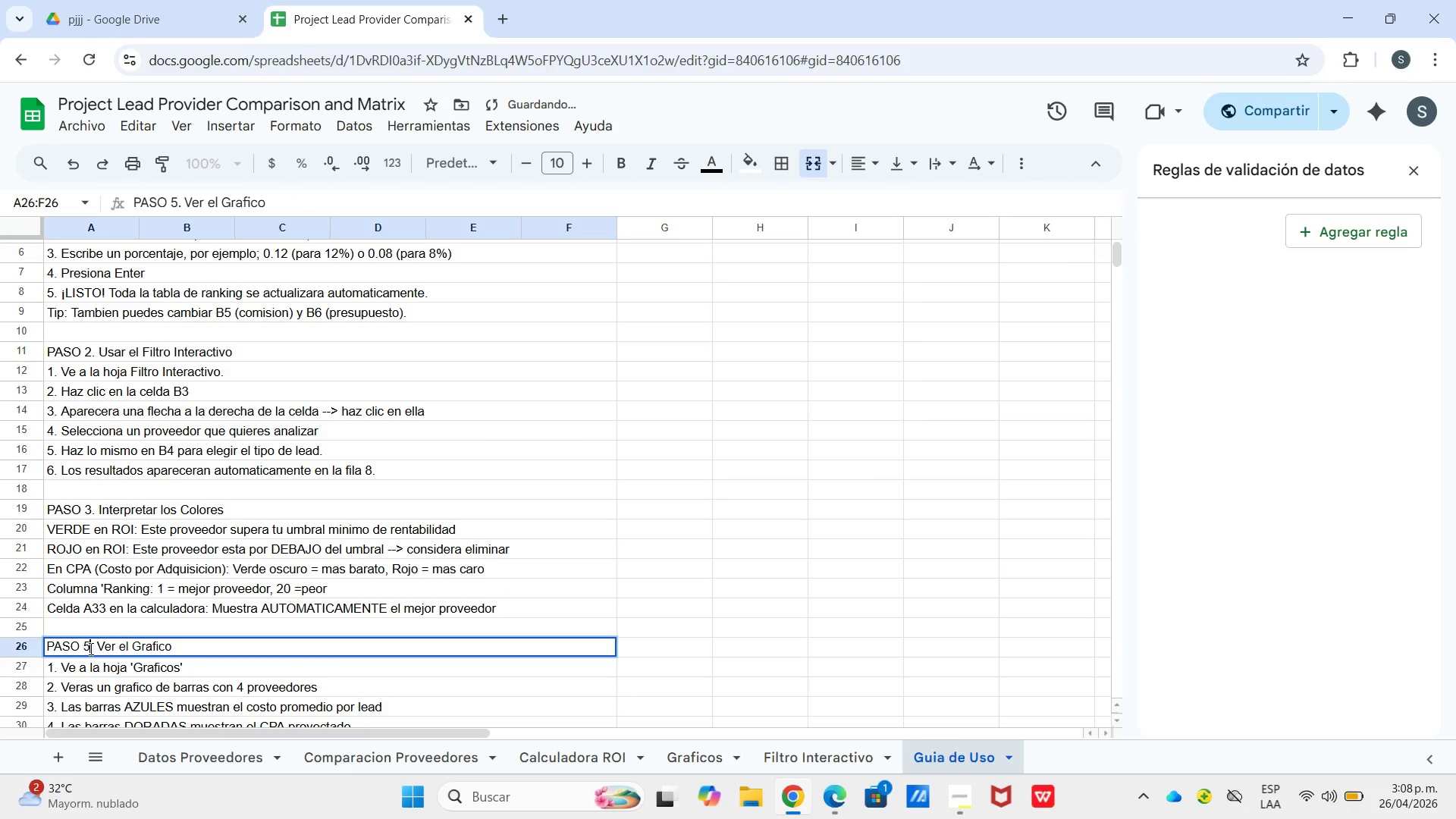 
left_click([89, 648])
 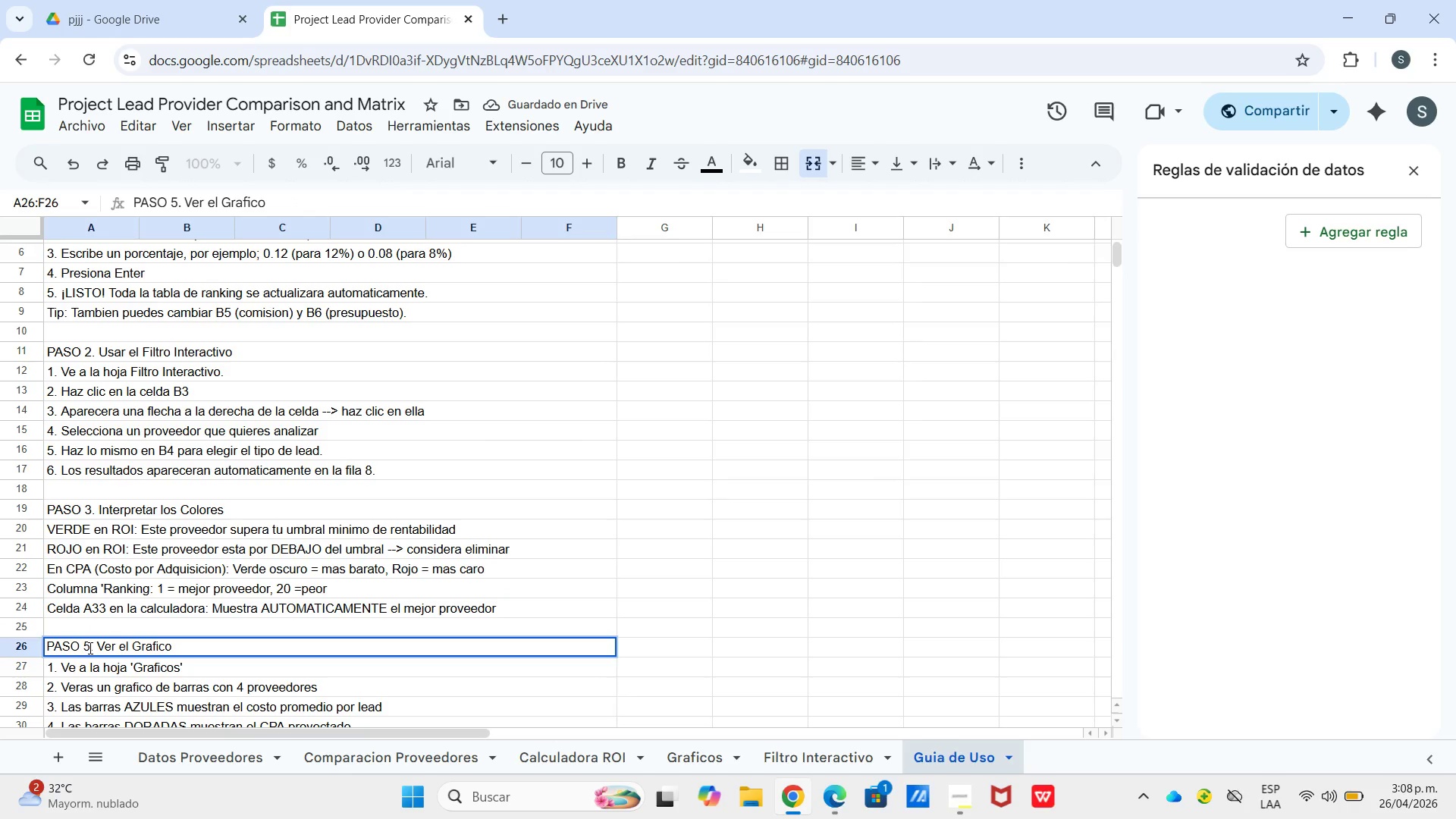 
key(Backspace)
 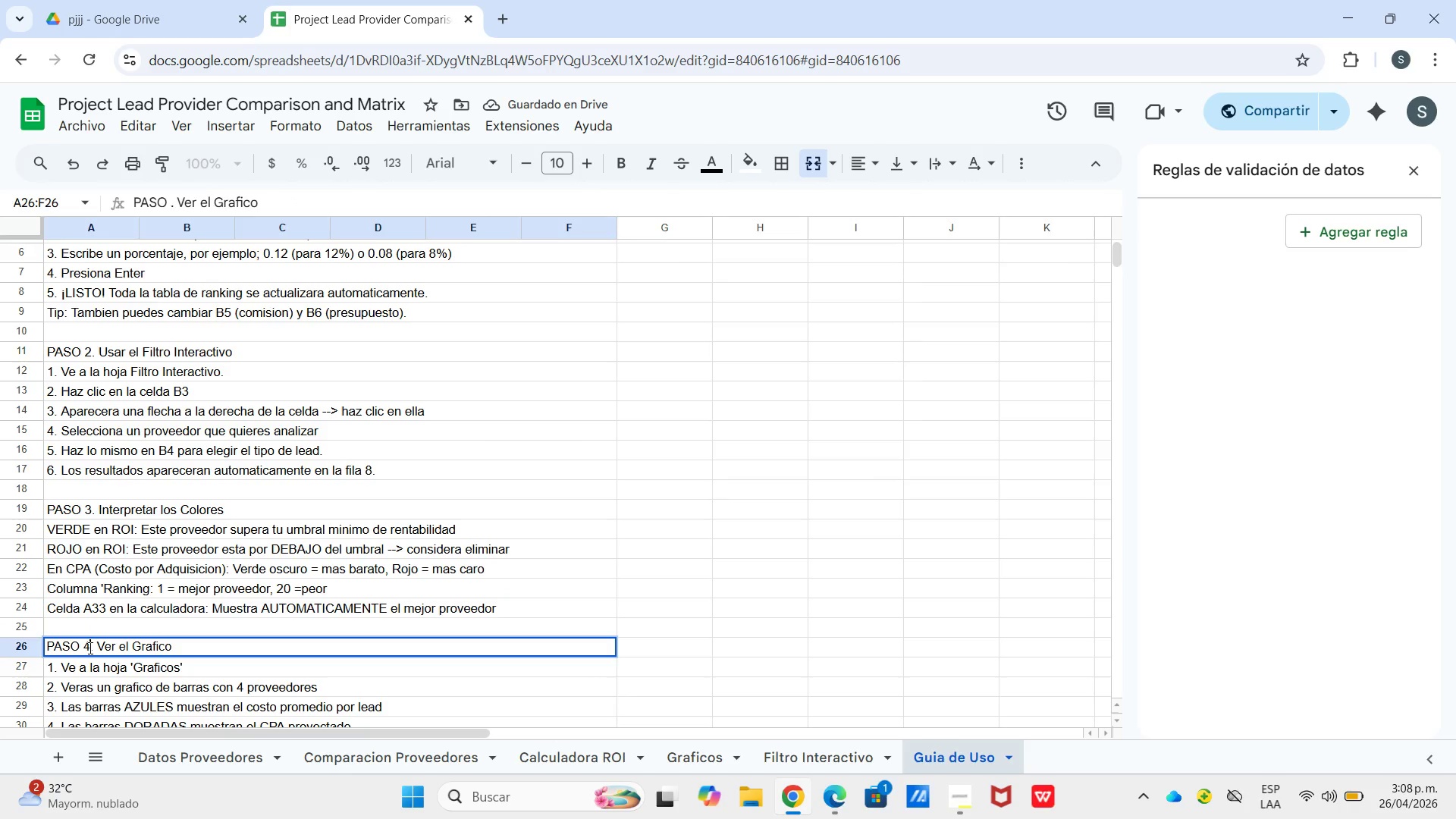 
key(4)
 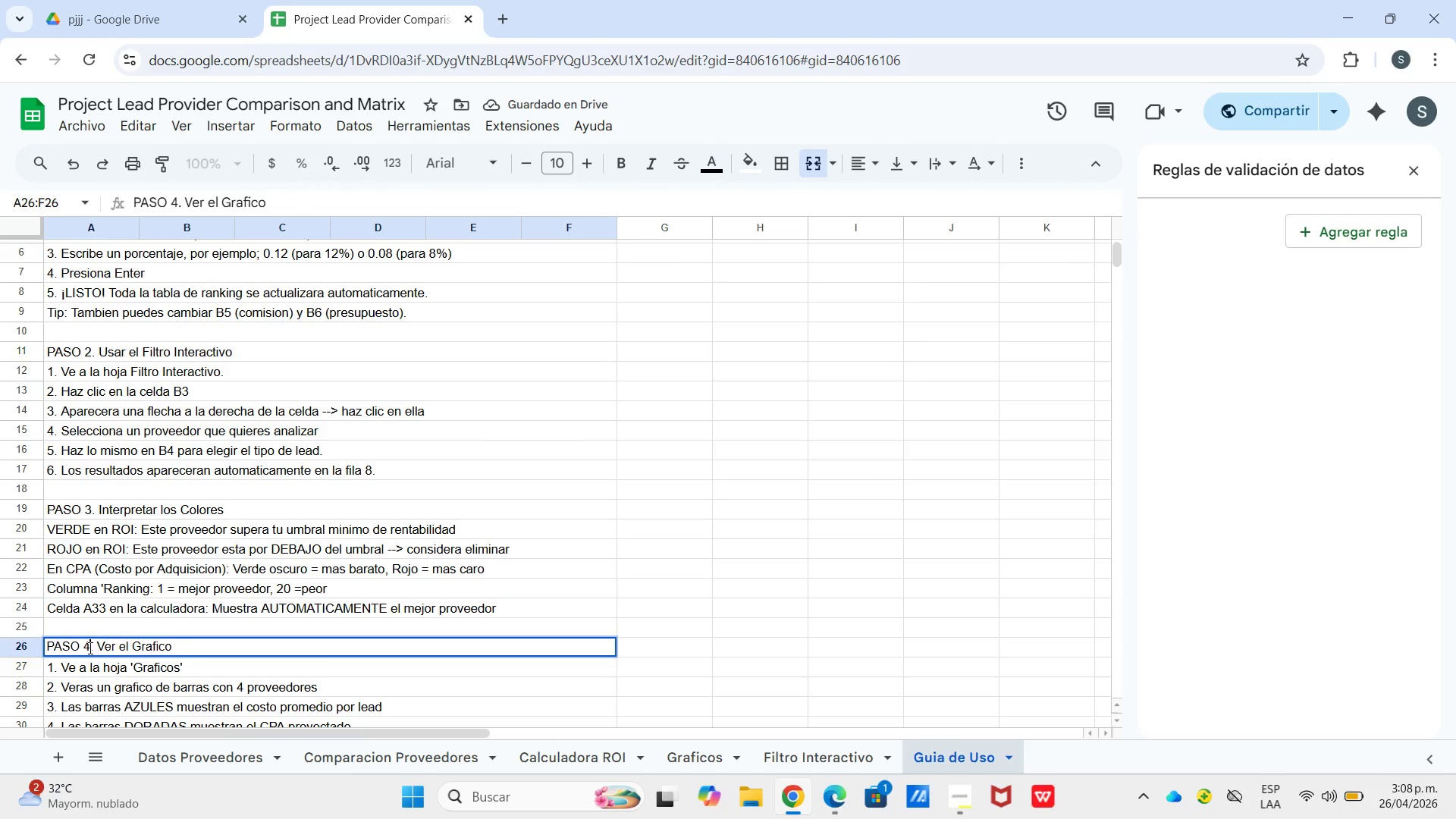 
key(Enter)
 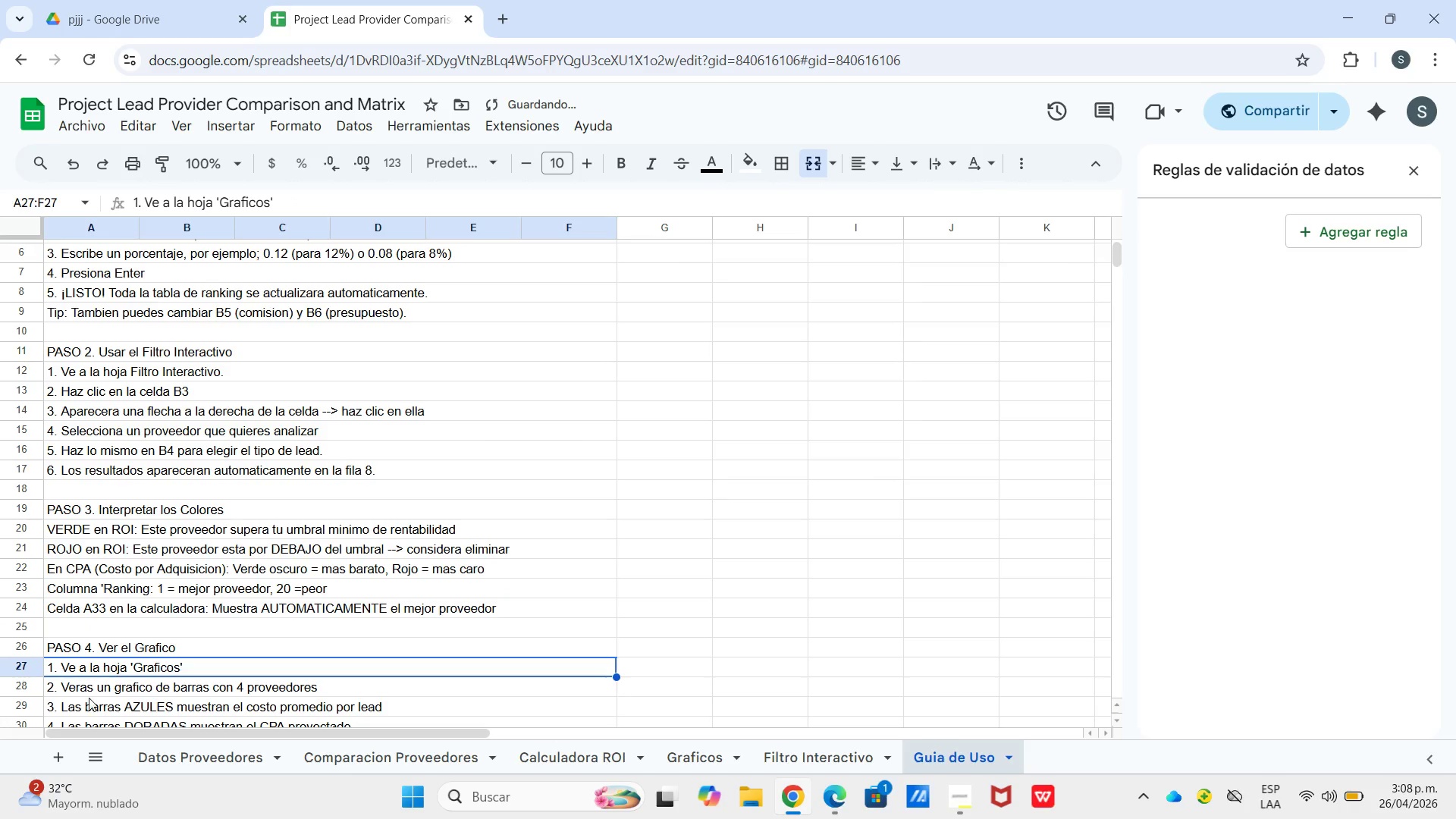 
scroll: coordinate [127, 627], scroll_direction: down, amount: 3.0
 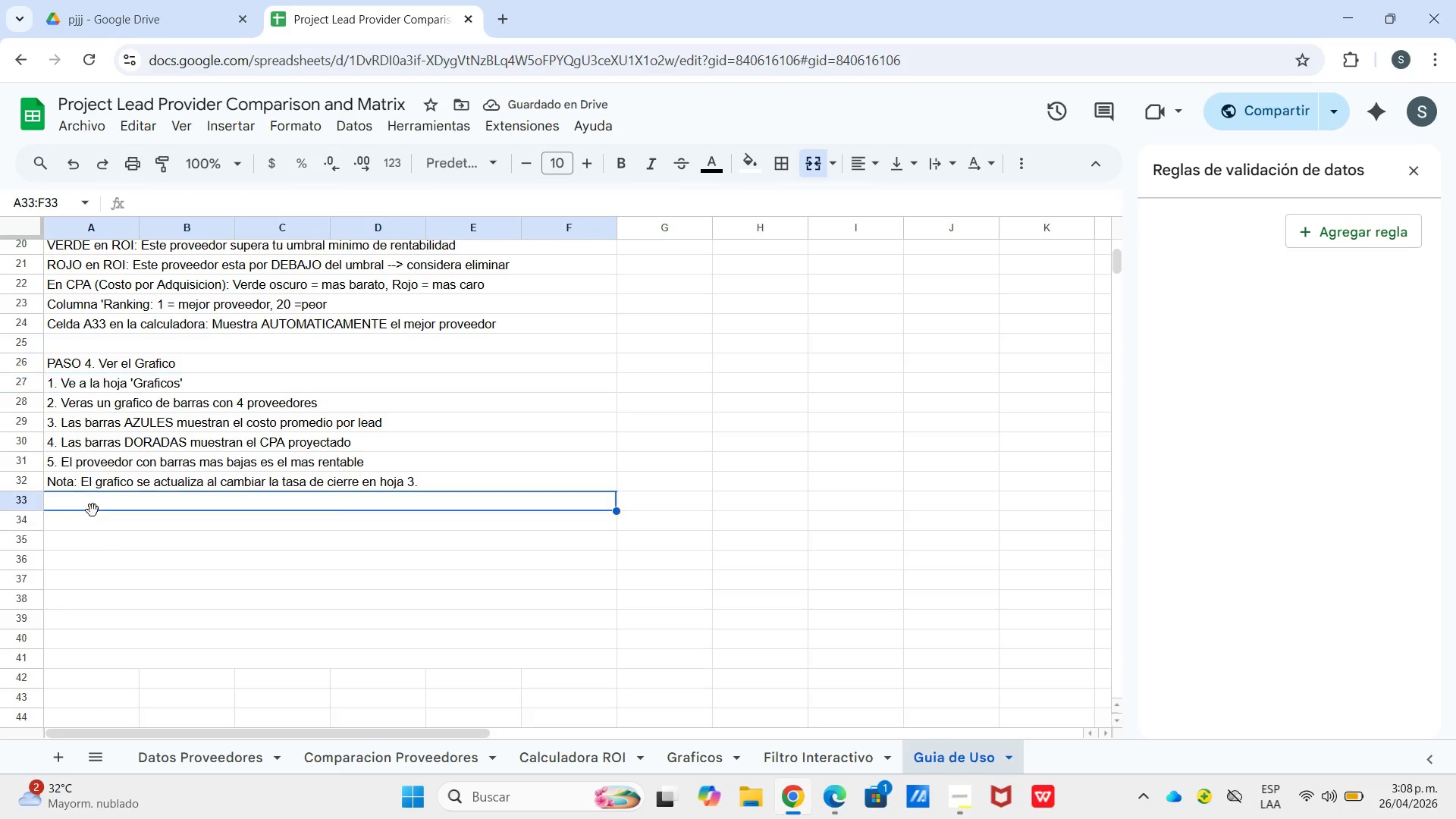 
double_click([95, 524])
 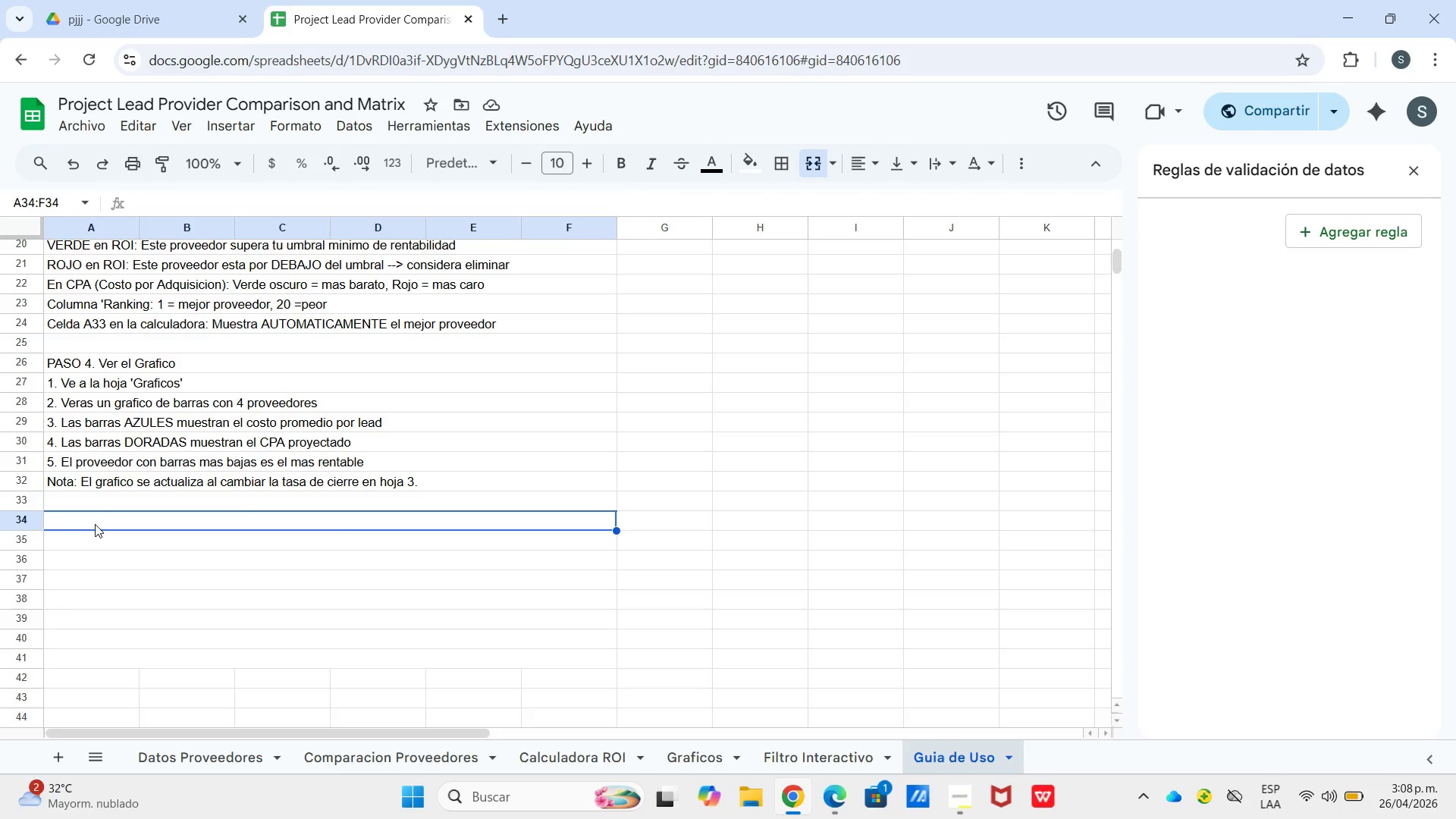 
wait(5.86)
 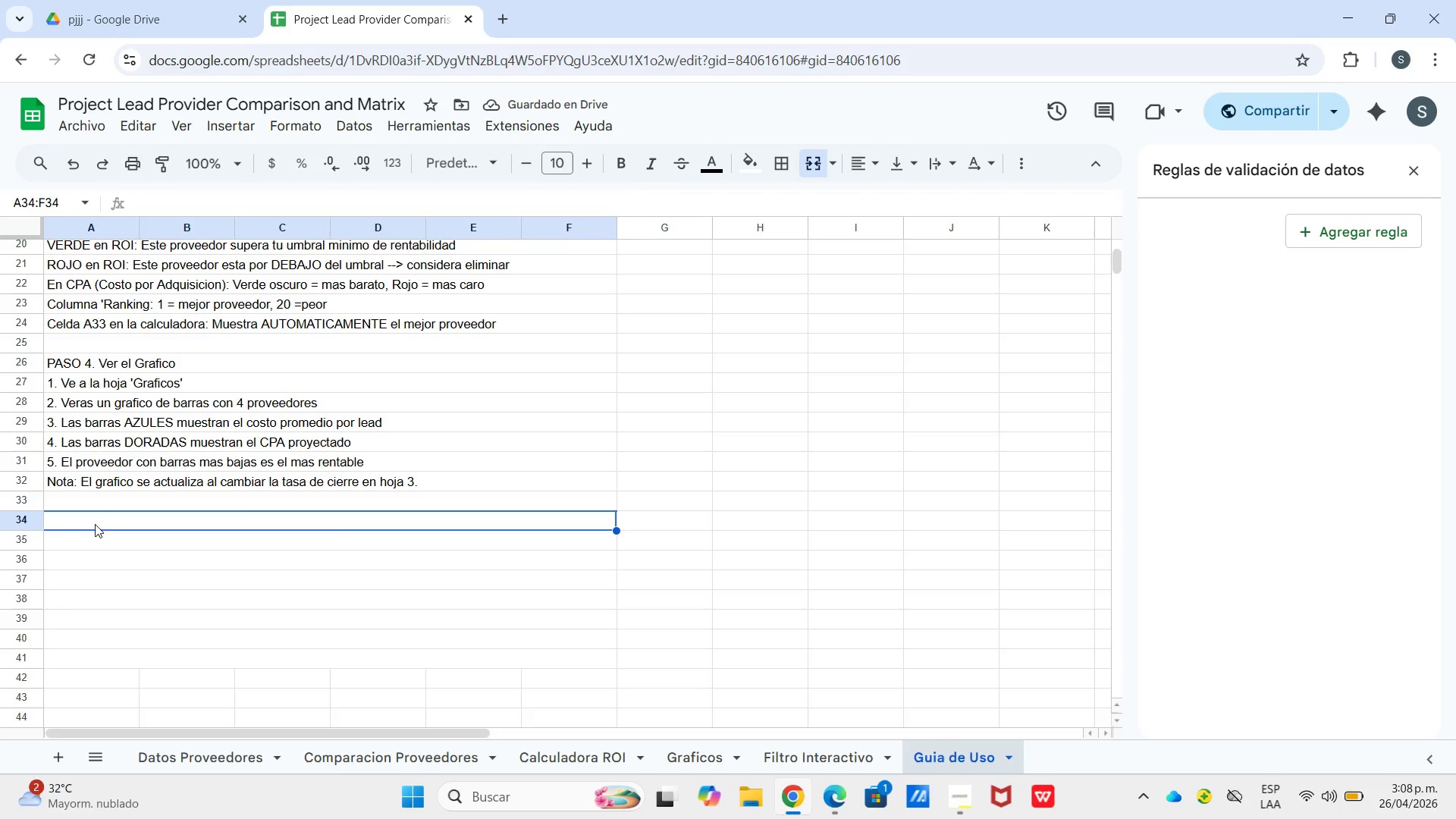 
type(FORMULAS CLAVE EXPLICADS)
 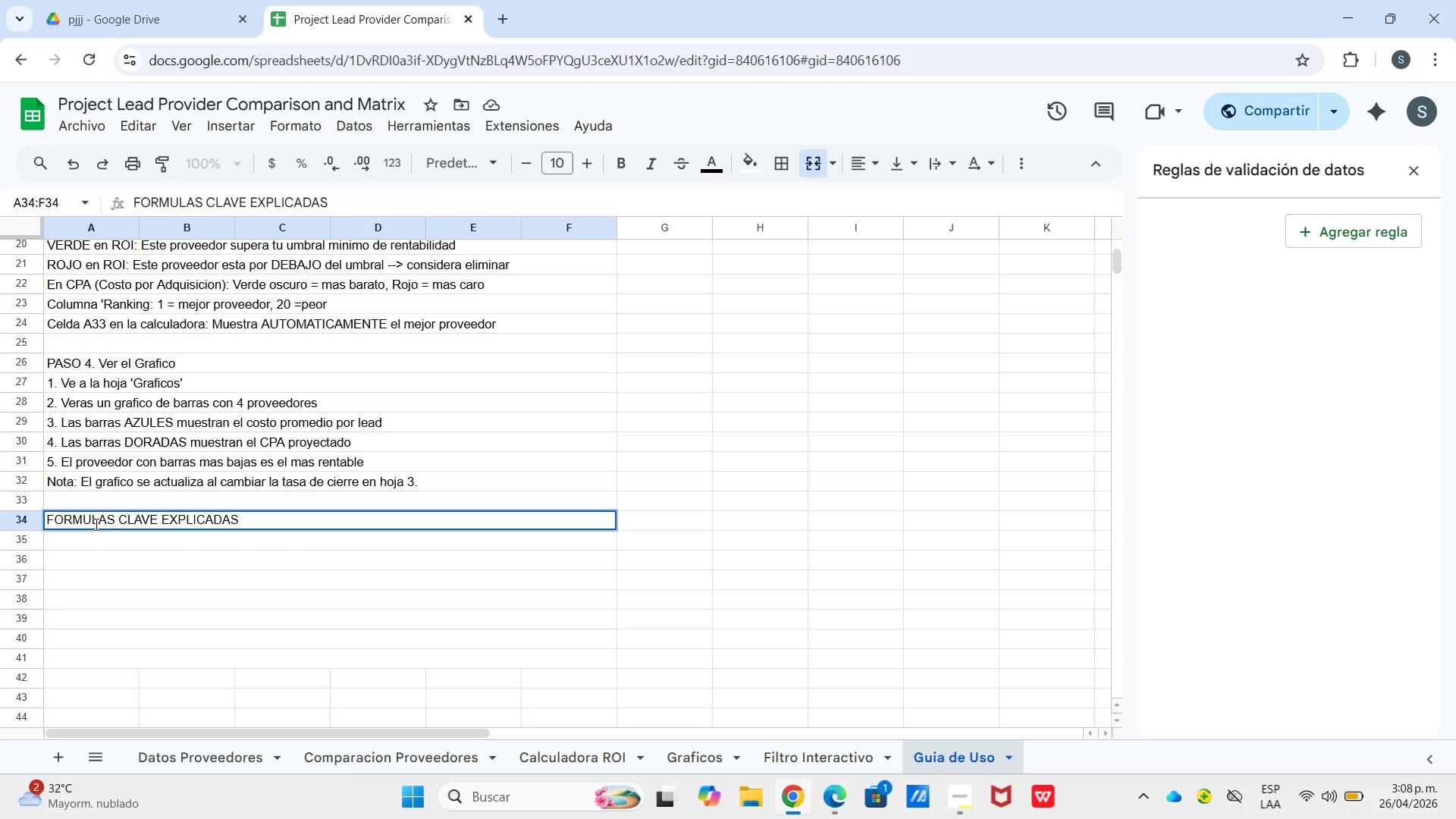 
hold_key(key=A, duration=0.48)
 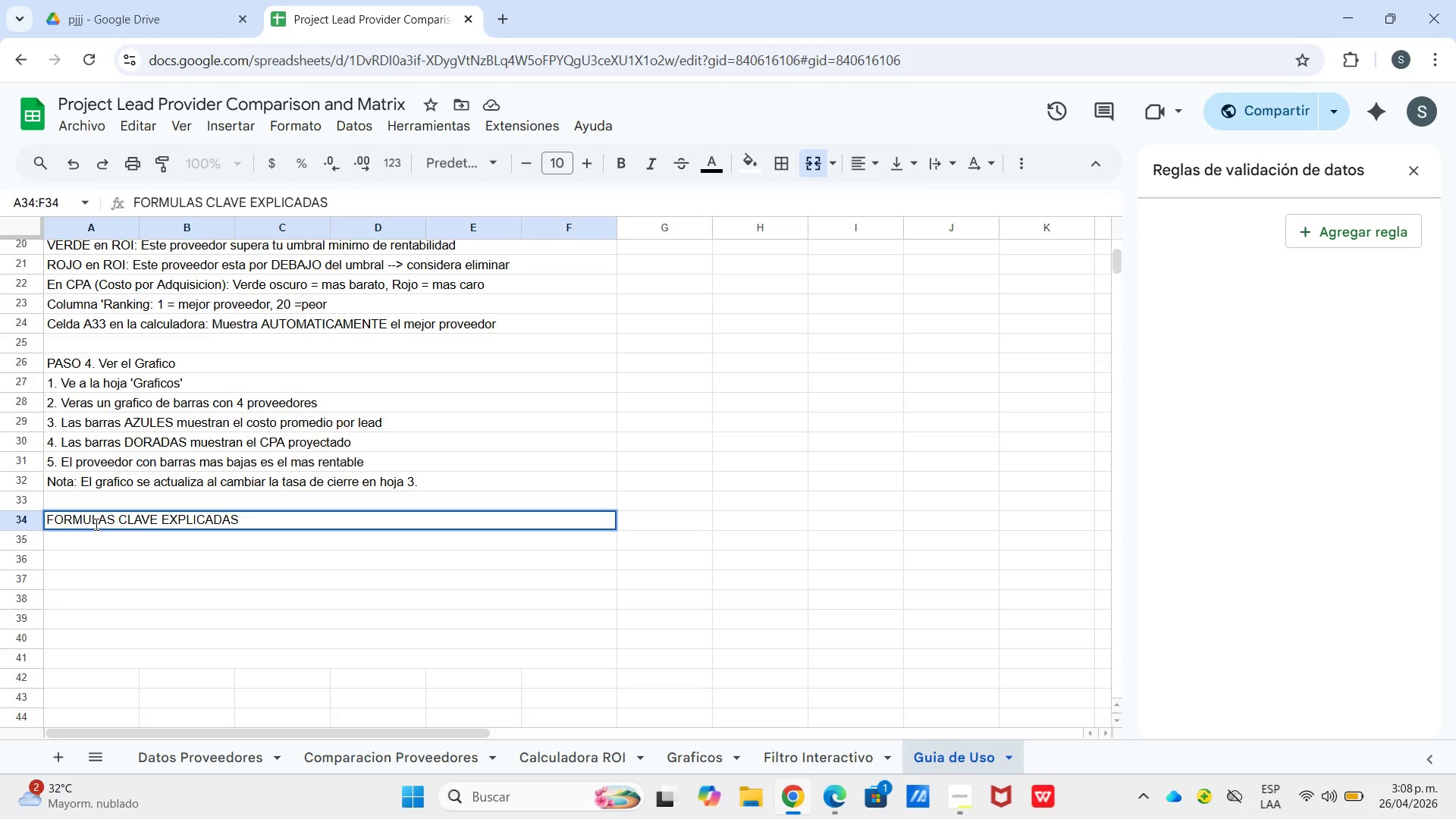 
key(Enter)
 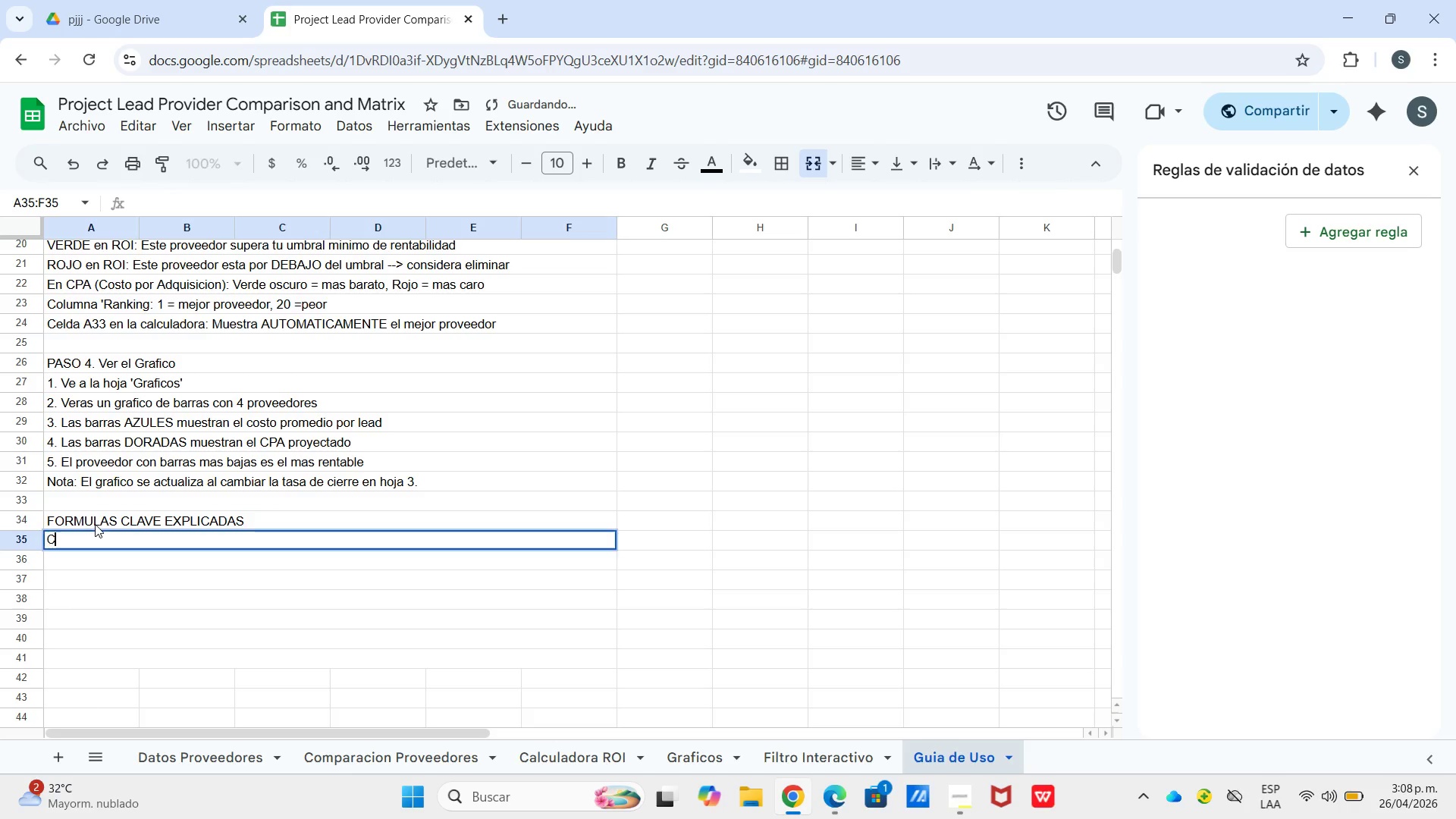 
type(CPA ) Precio Lead + Tasa Cierre --[Break] ]Cuanto cuesta conseguir 1 cliente{)
 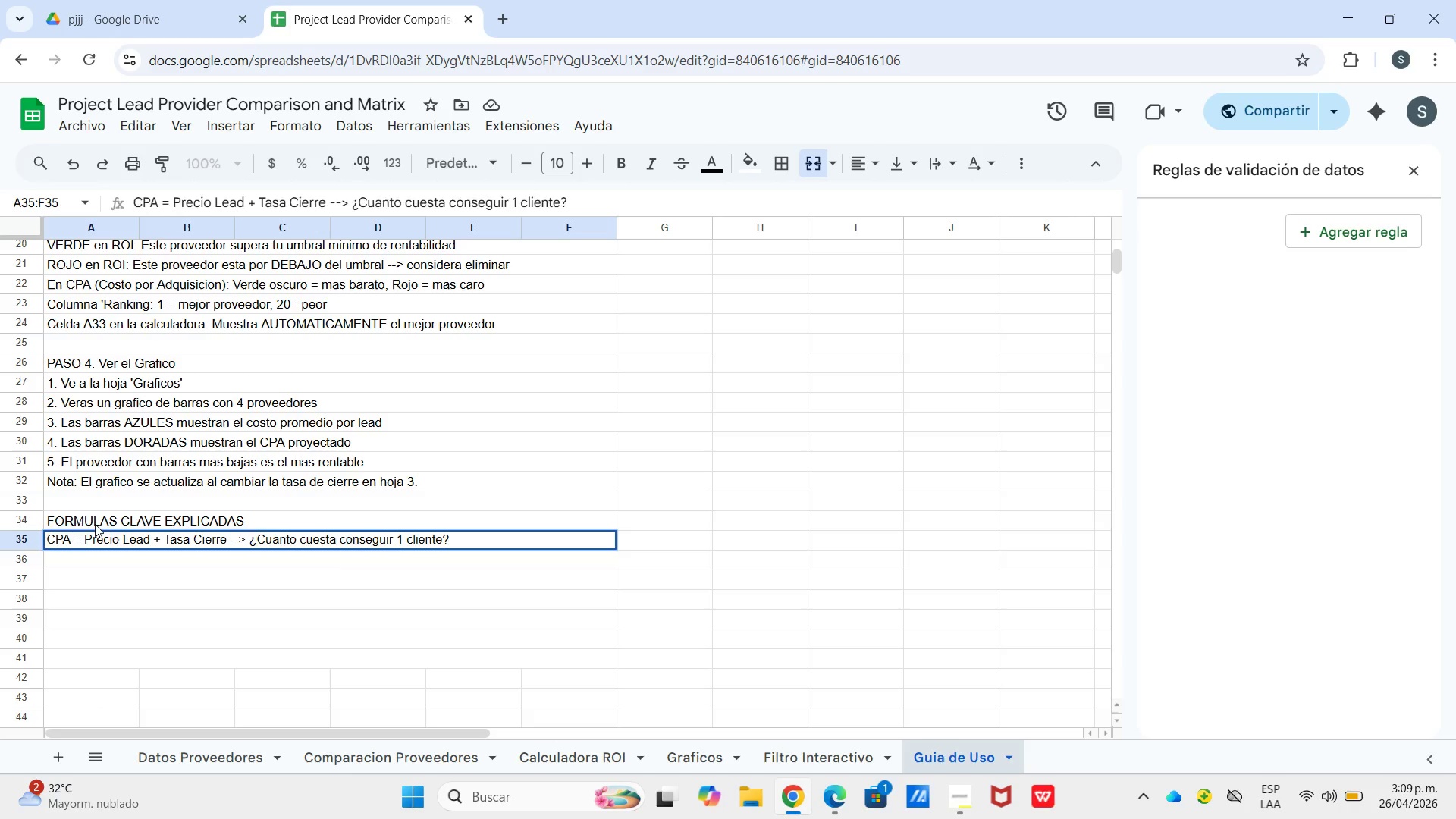 
 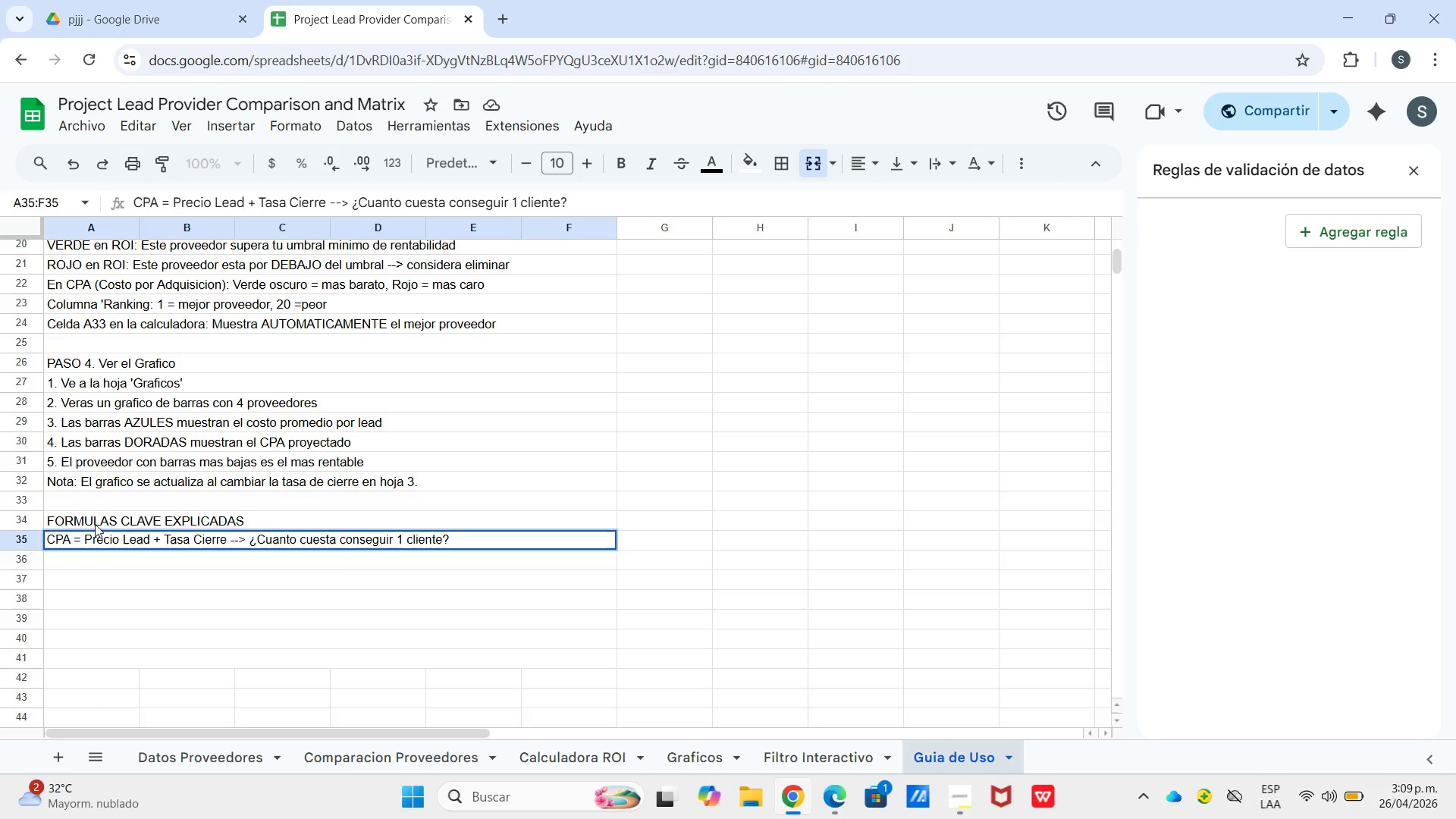 
key(Enter)
 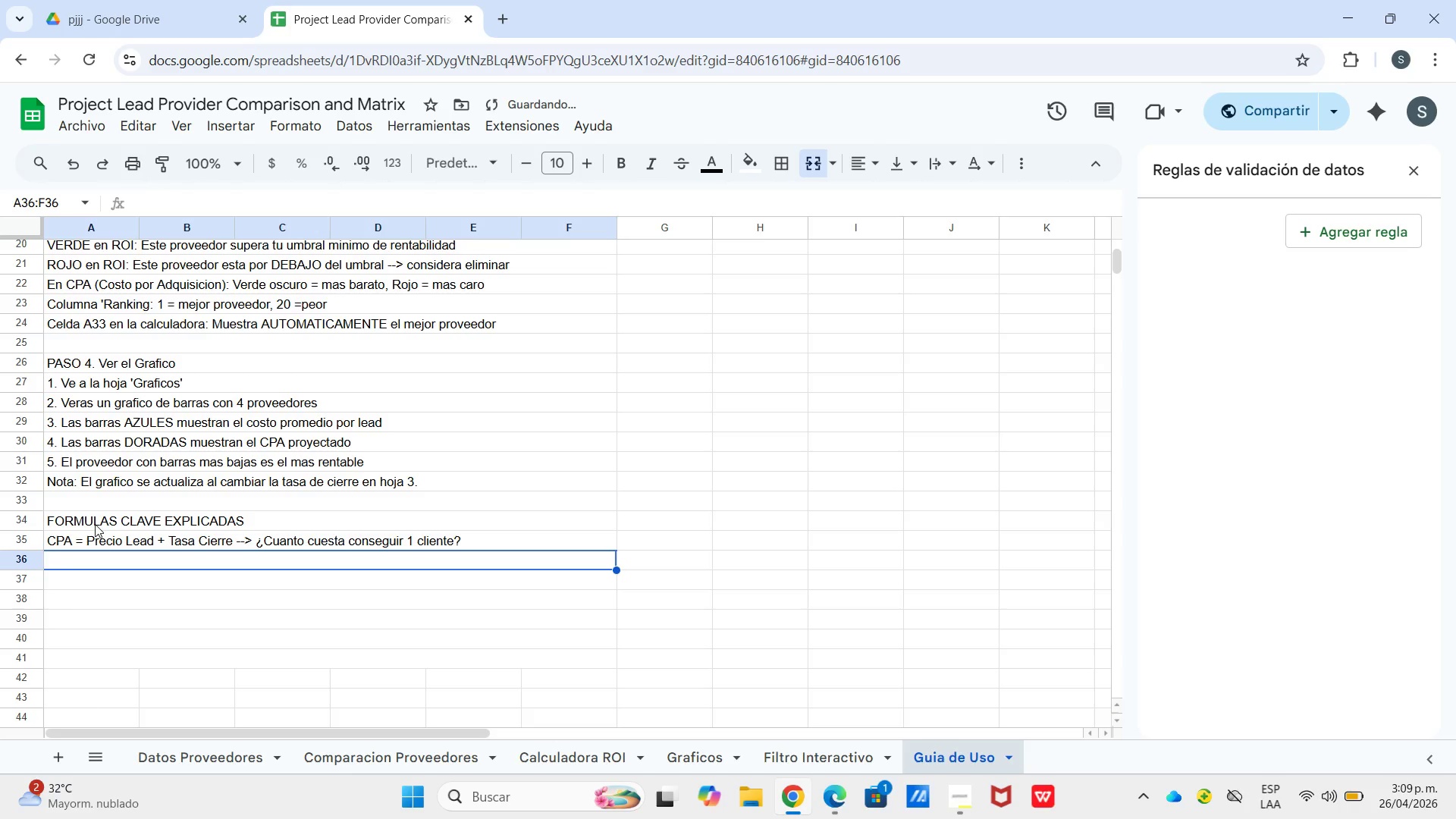 
type(Ganancia ) )
 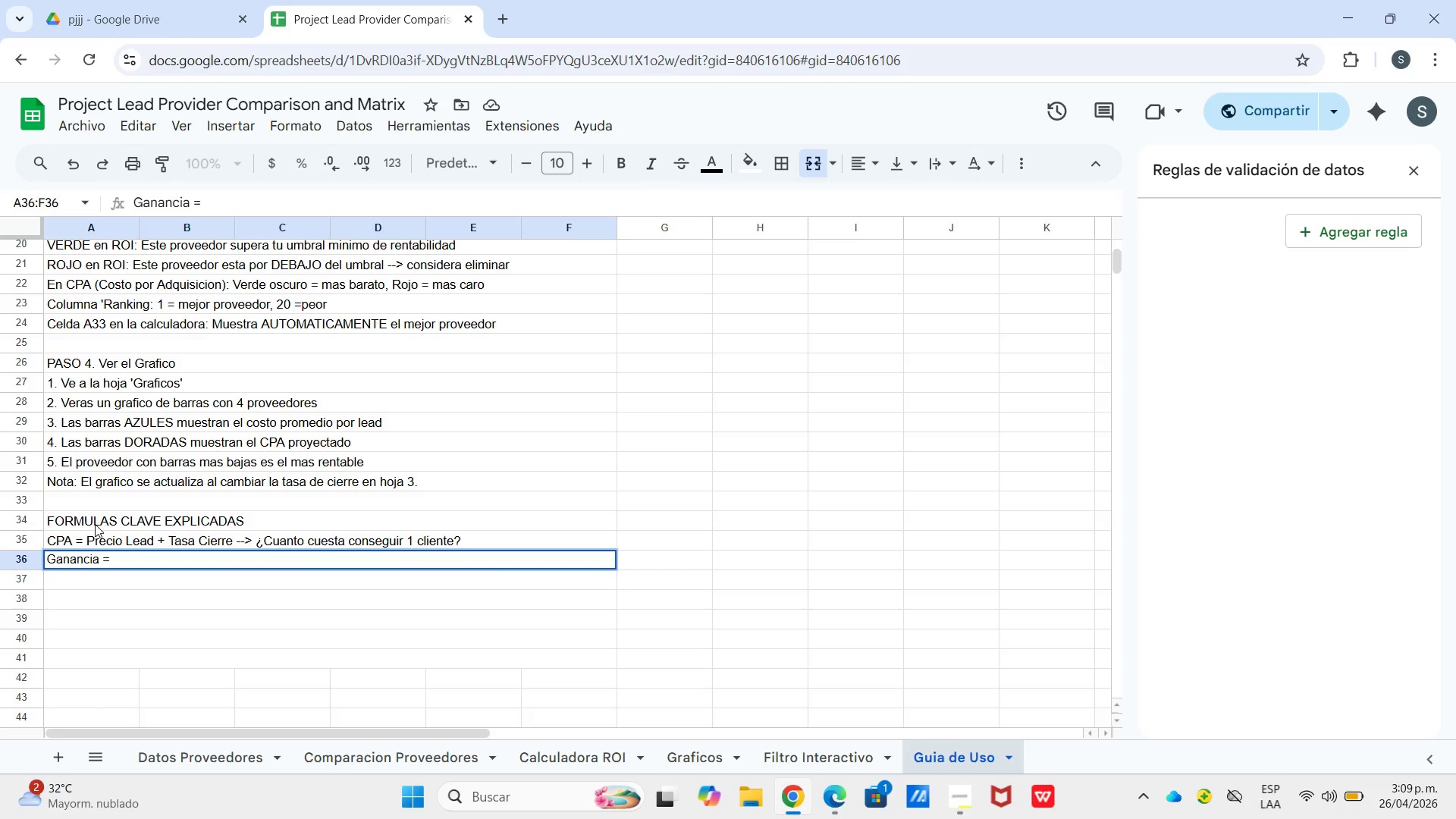 
type(Comision - CPA --[Break] )
key(Backspace)
type( ]Cuanto a)
key(Backspace)
type(gano despues de pagar los leads{)
 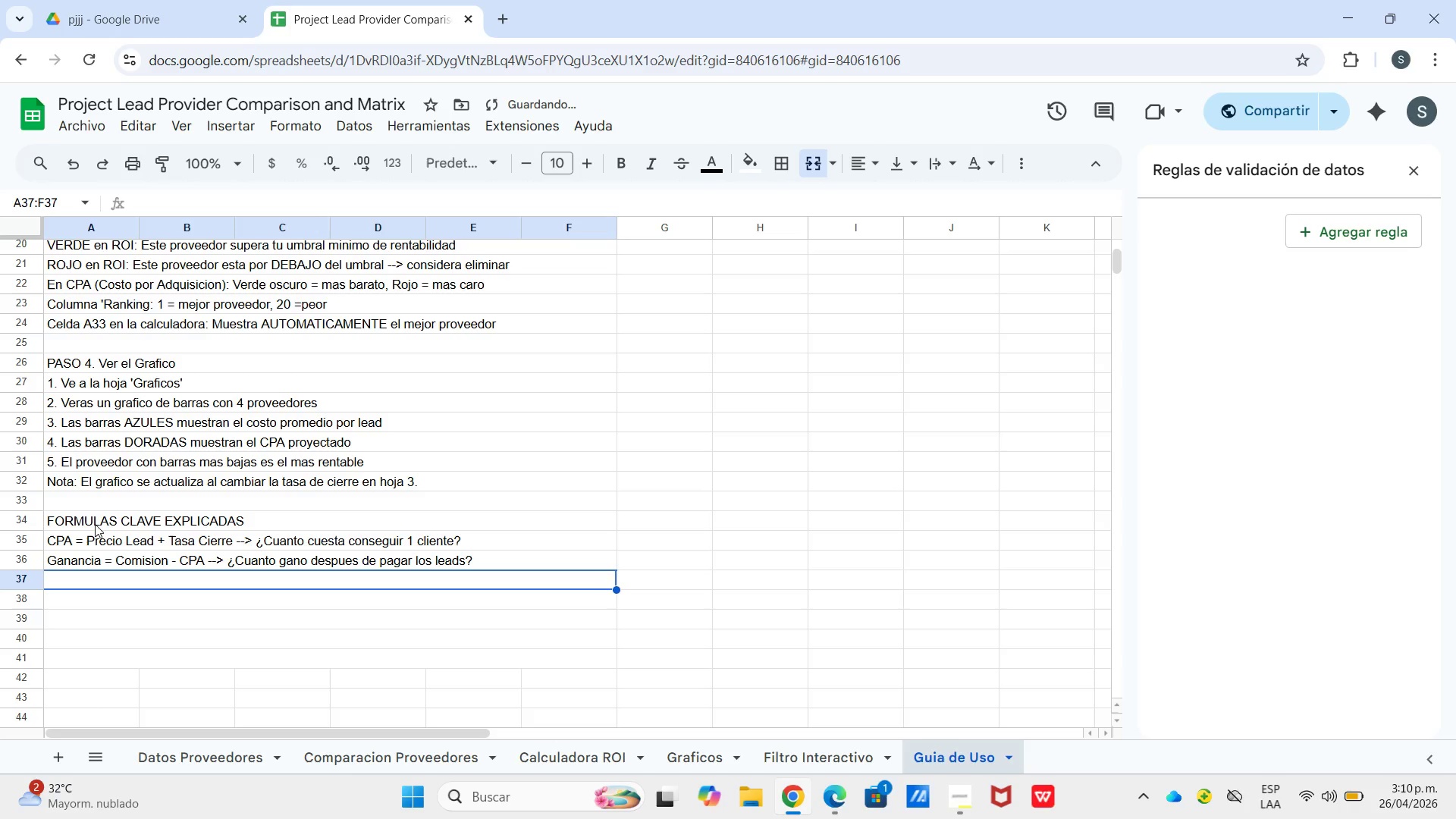 
 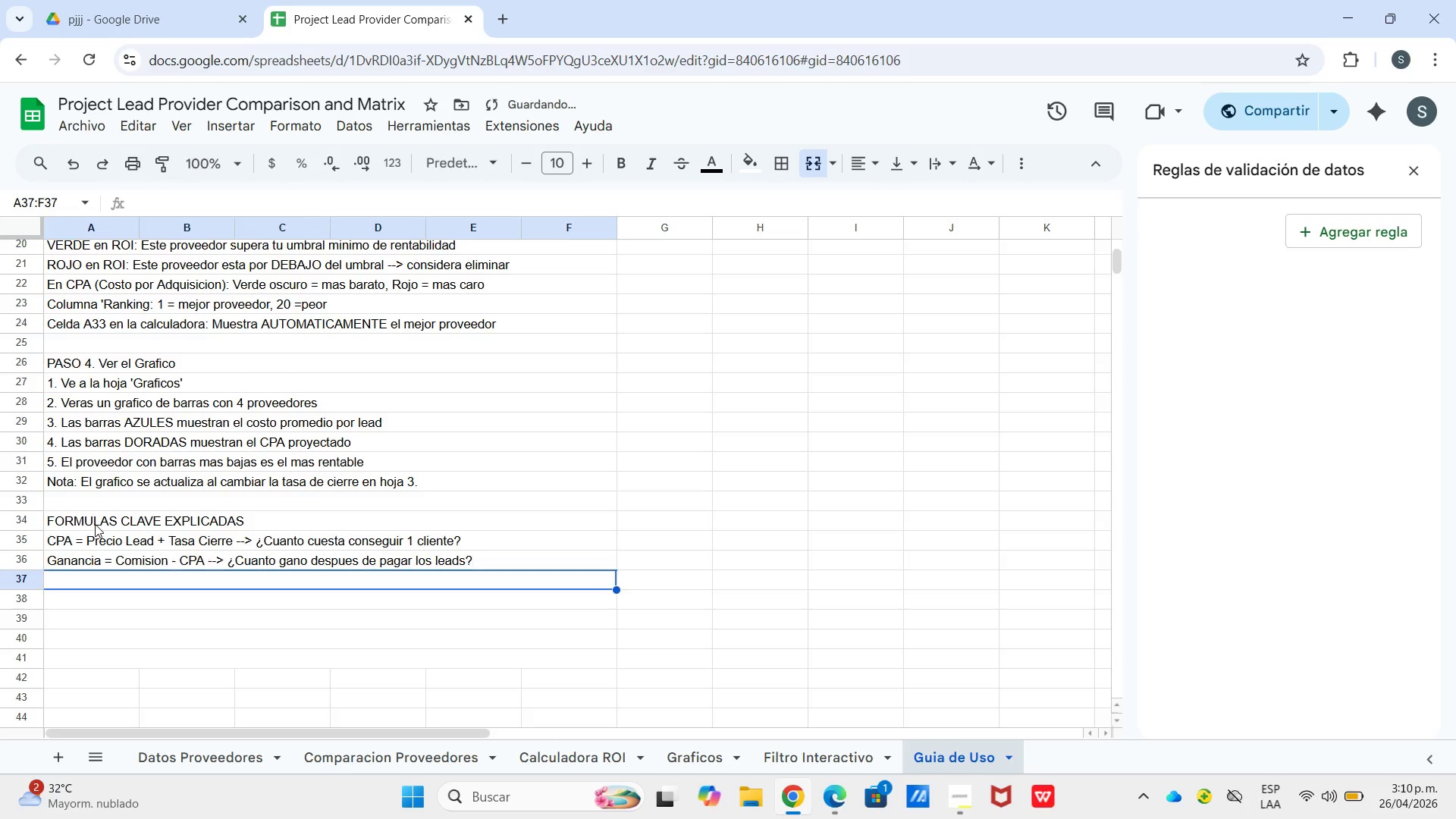 
key(Enter)
 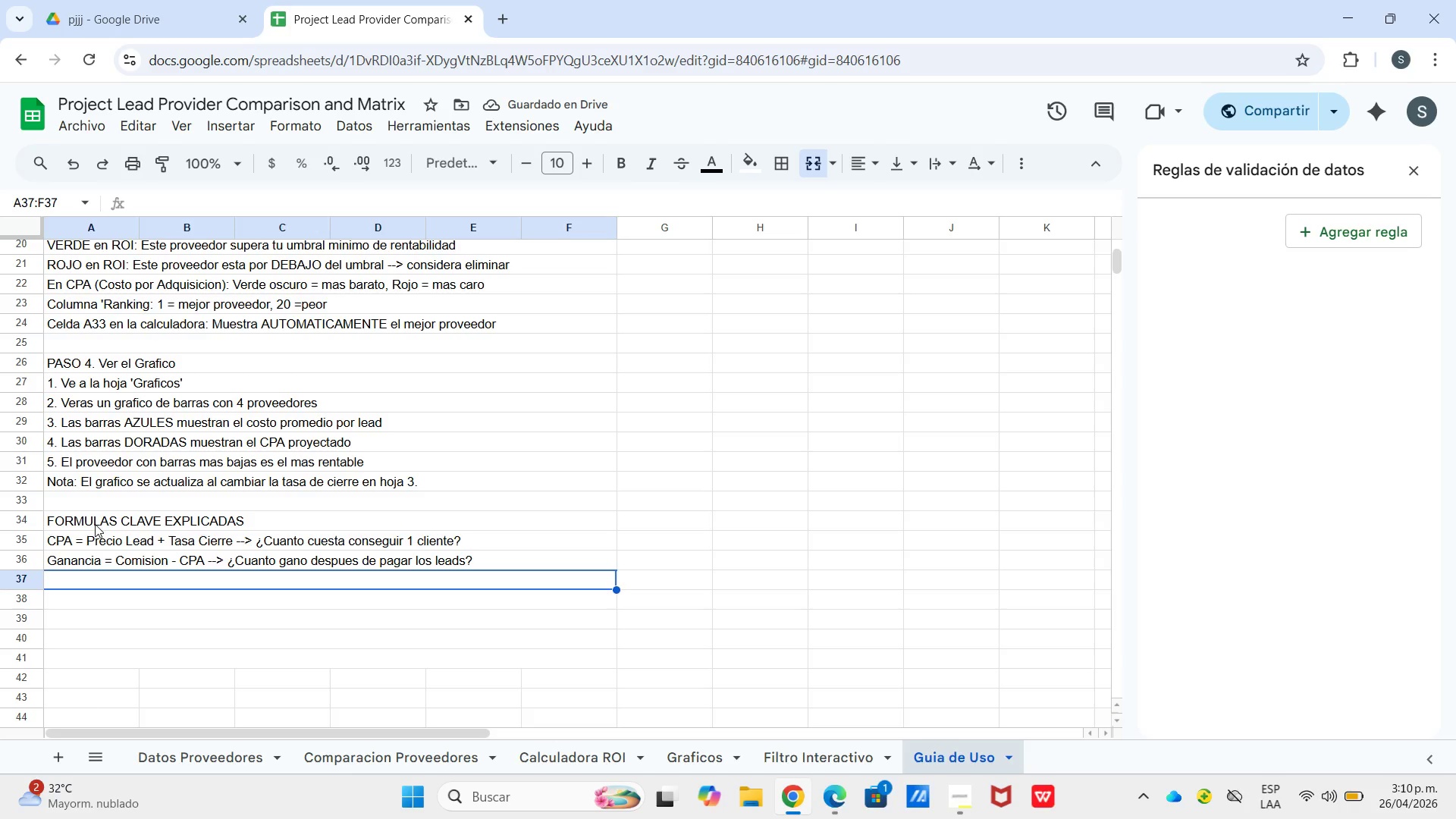 
wait(6.5)
 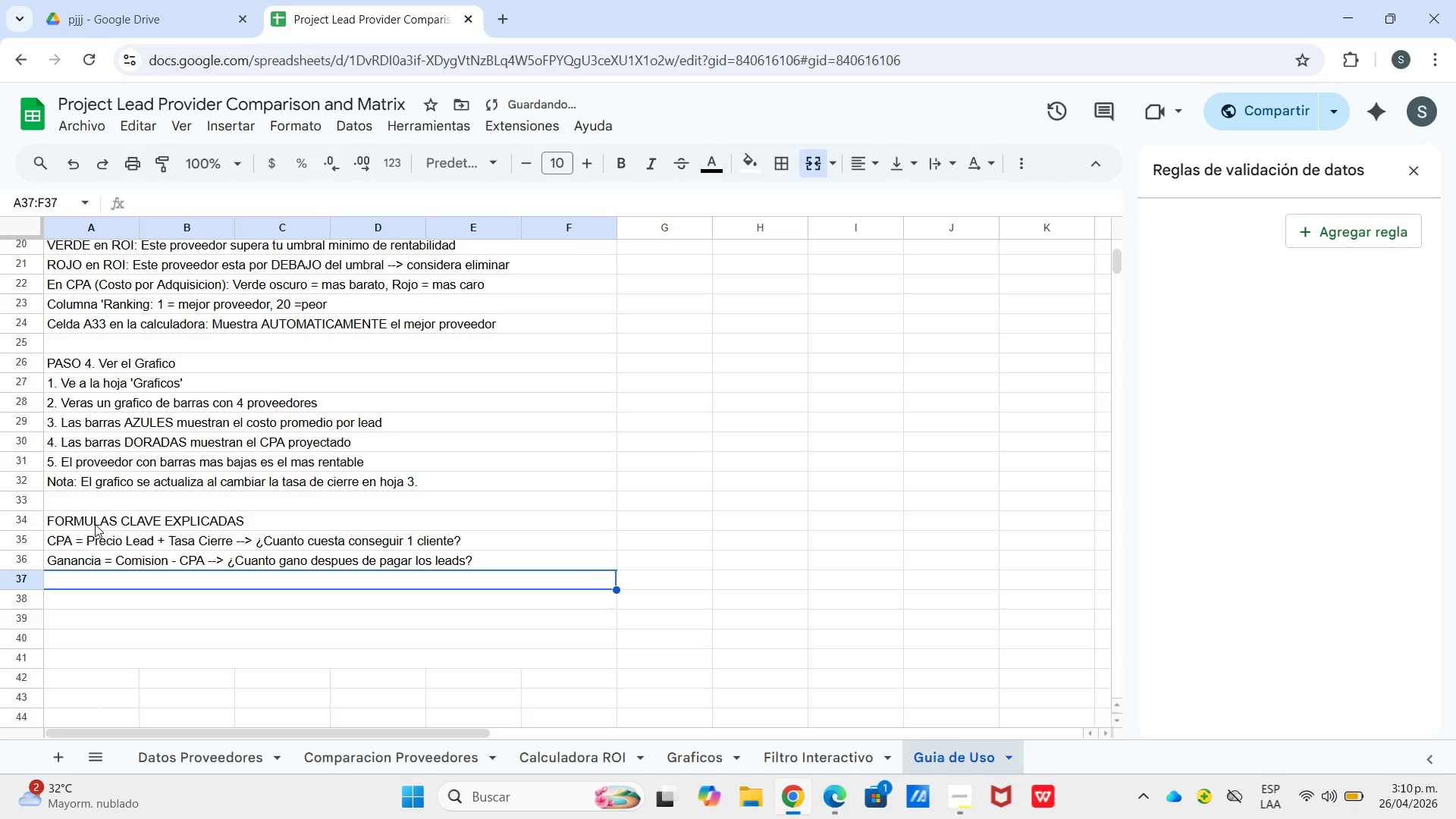 
type(ROI ) Ganancia + CPA --[Break] Pr )
key(Backspace)
key(Backspace)
type(or cada $1 invertido, ]cuanto retorno obtengo{)
 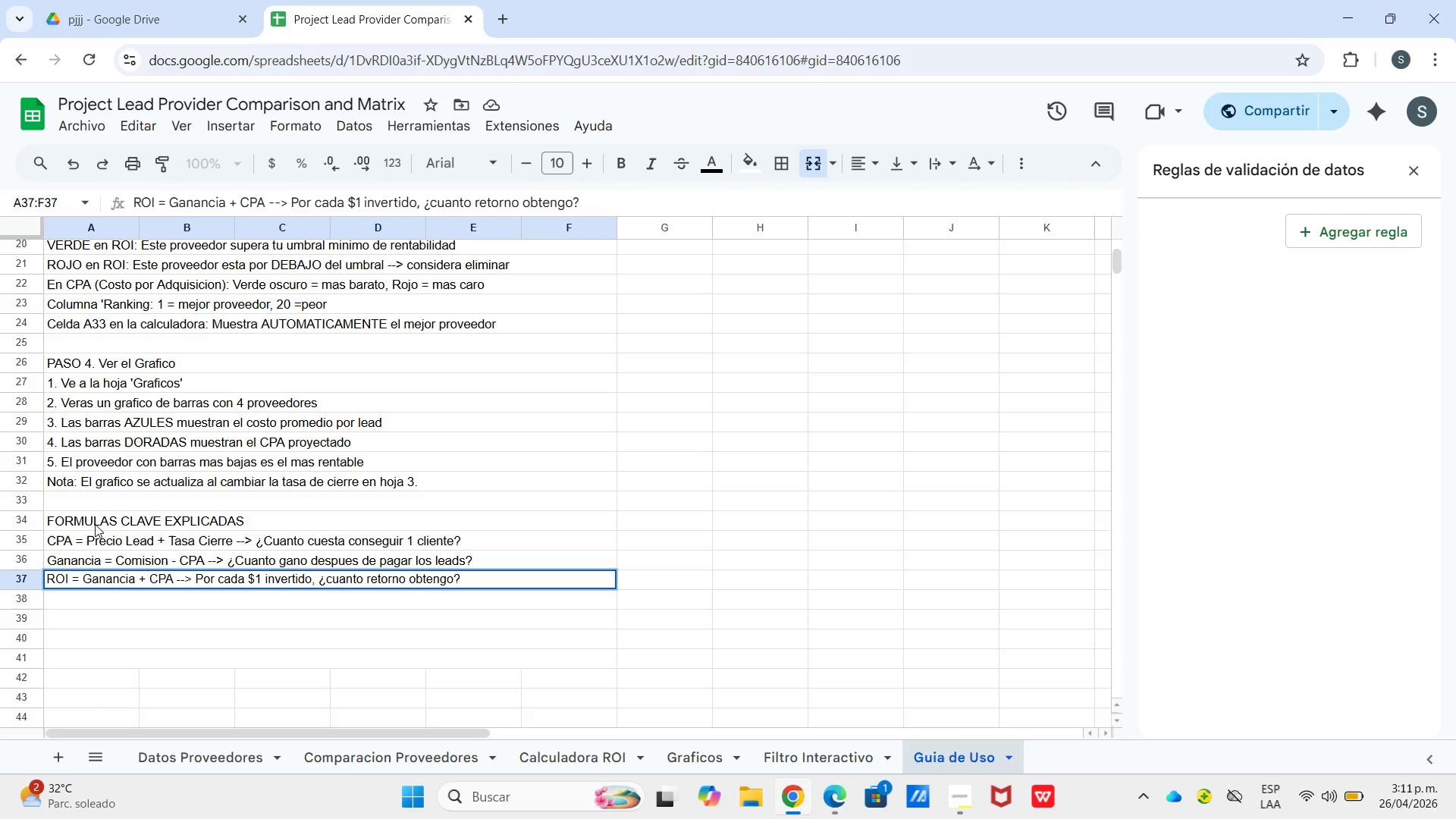 
wait(27.75)
 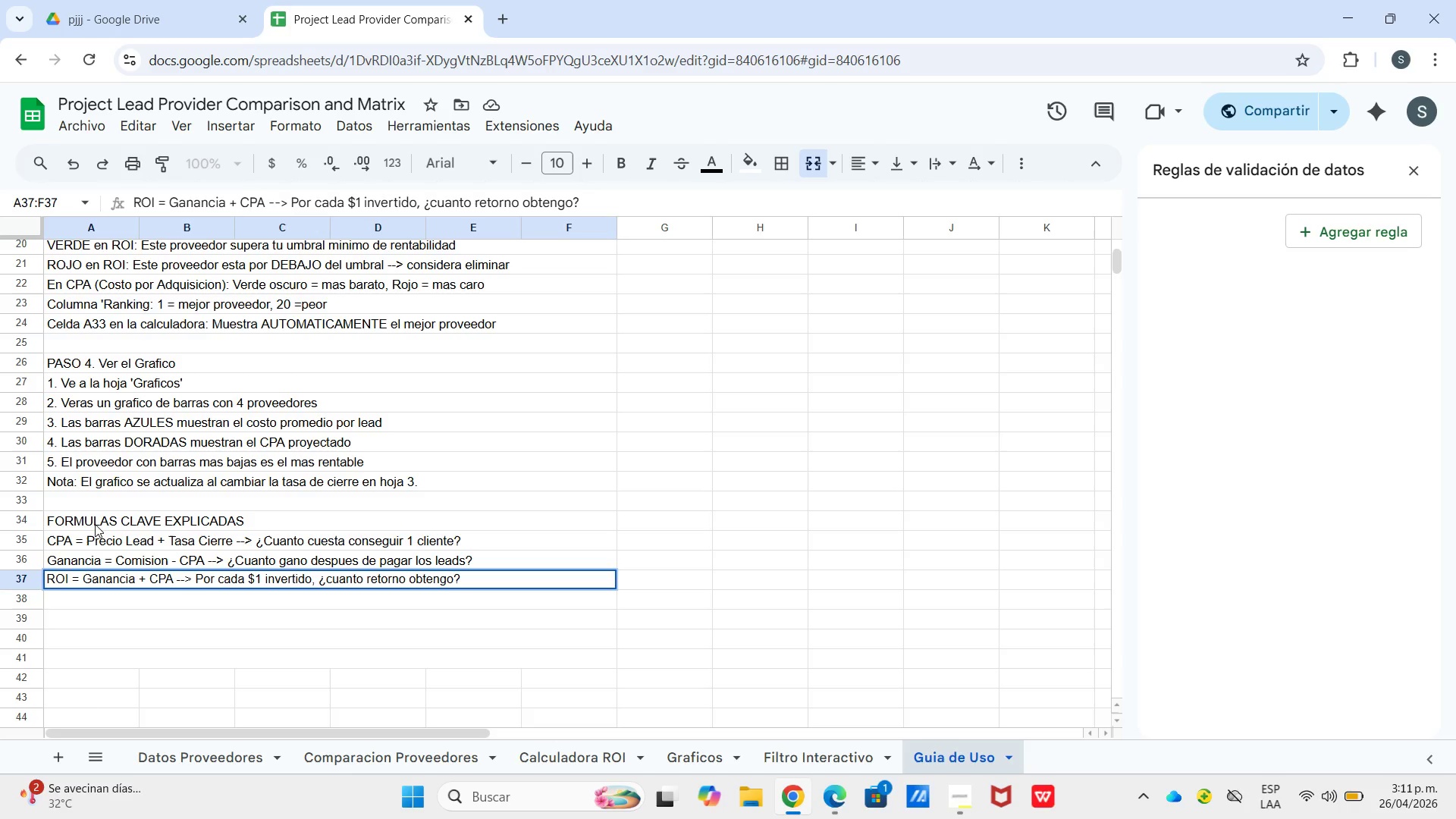 
key(Enter)
 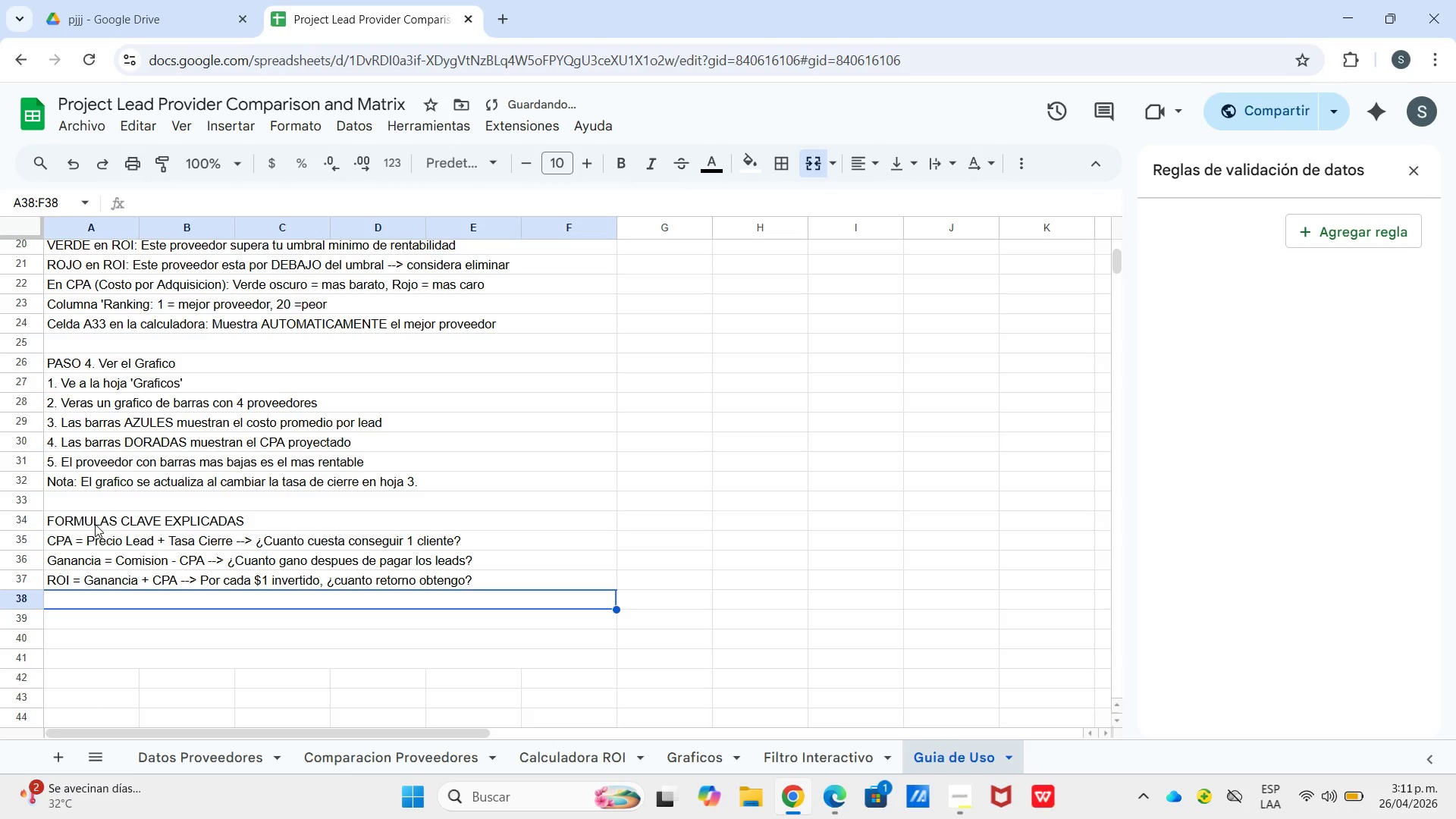 
type(RANK*(> Ordena `)
key(Backspace)
type(los proveedor)
key(Backspace)
type(es de mayor a menor rentabilia)
key(Backspace)
type(dad)
 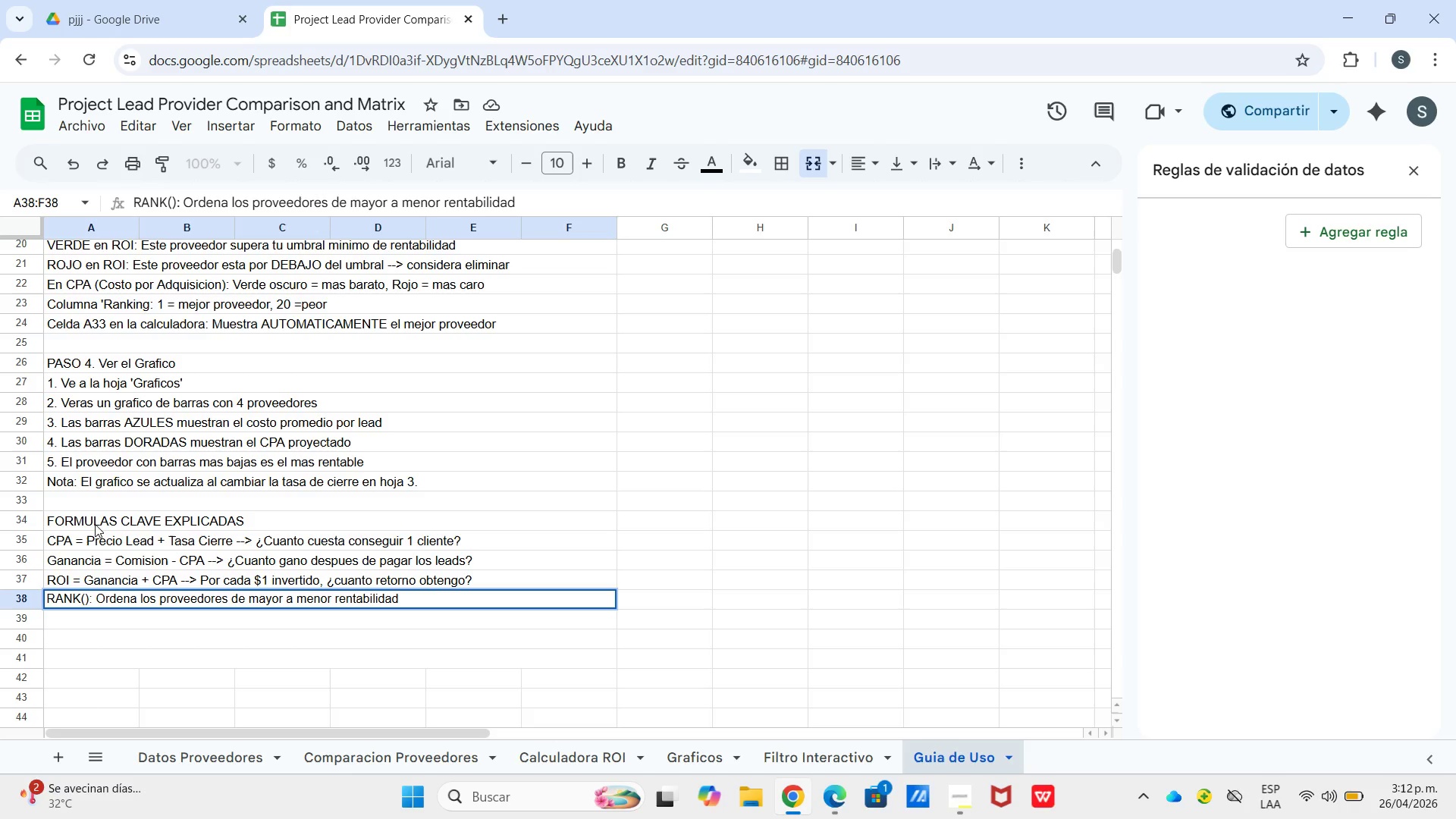 
key(Enter)
 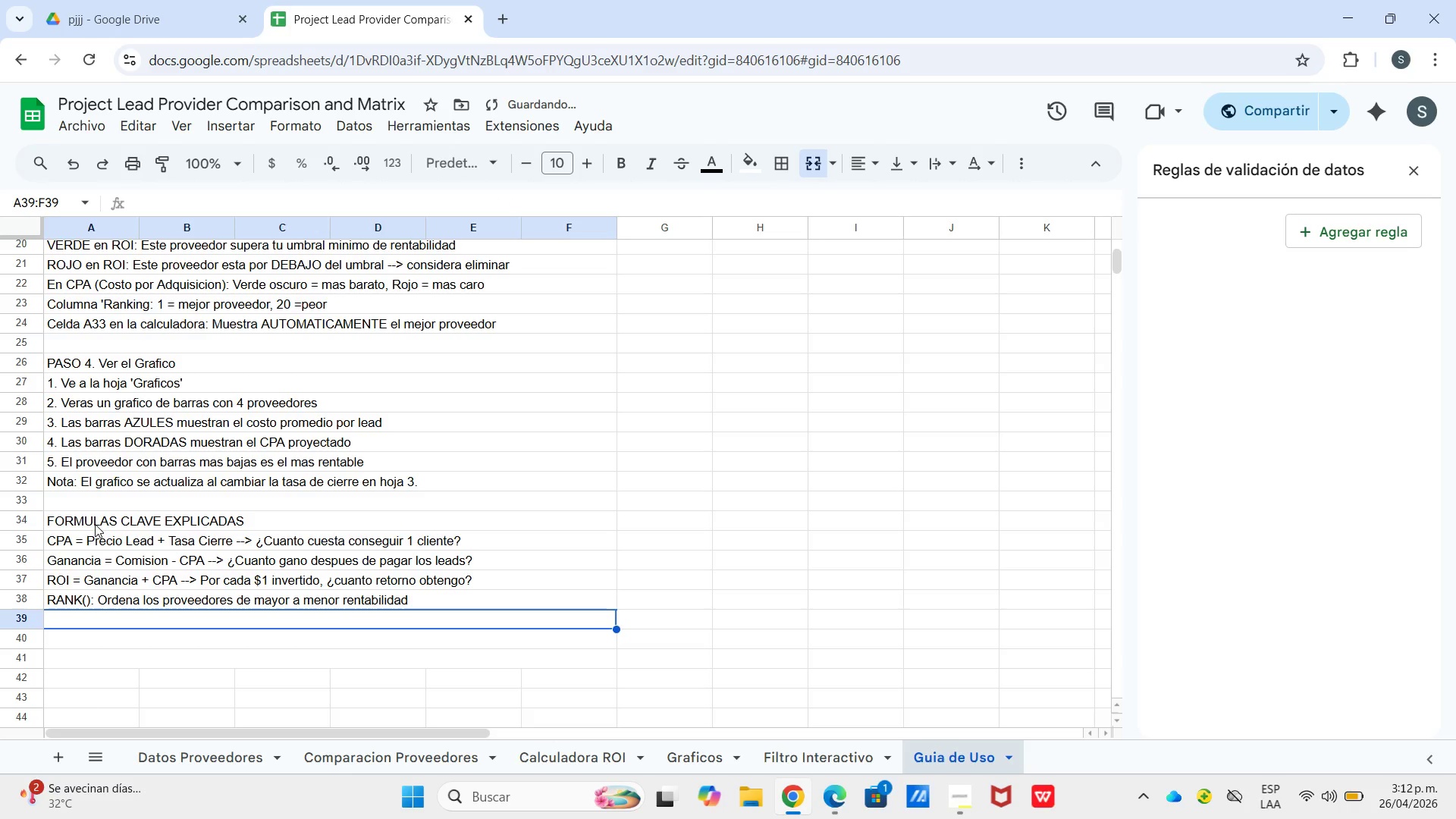 
type(AVERAGEIF*(> Calcula el promedio solo para un proveedor especifico)
 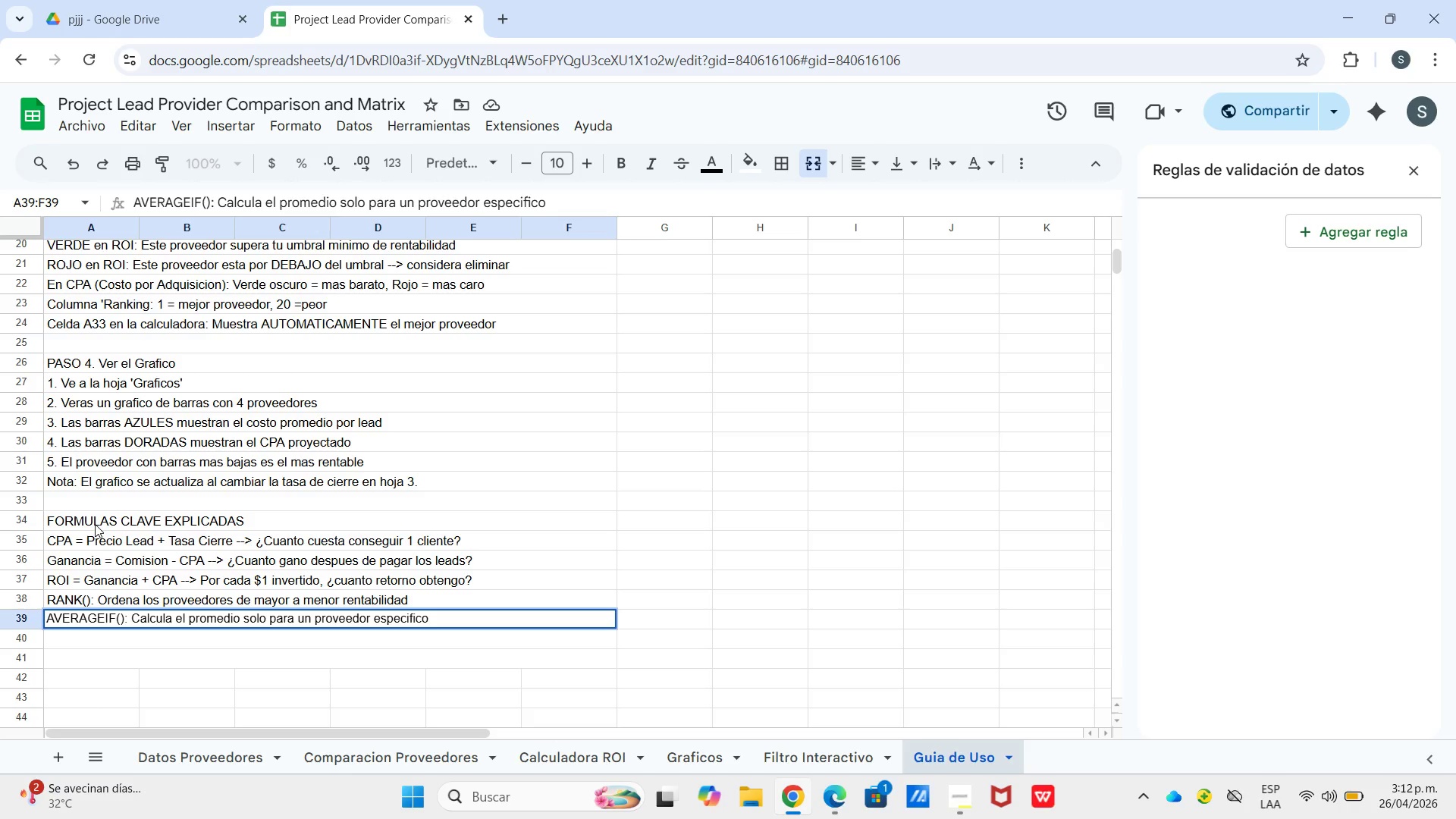 
key(Enter)
 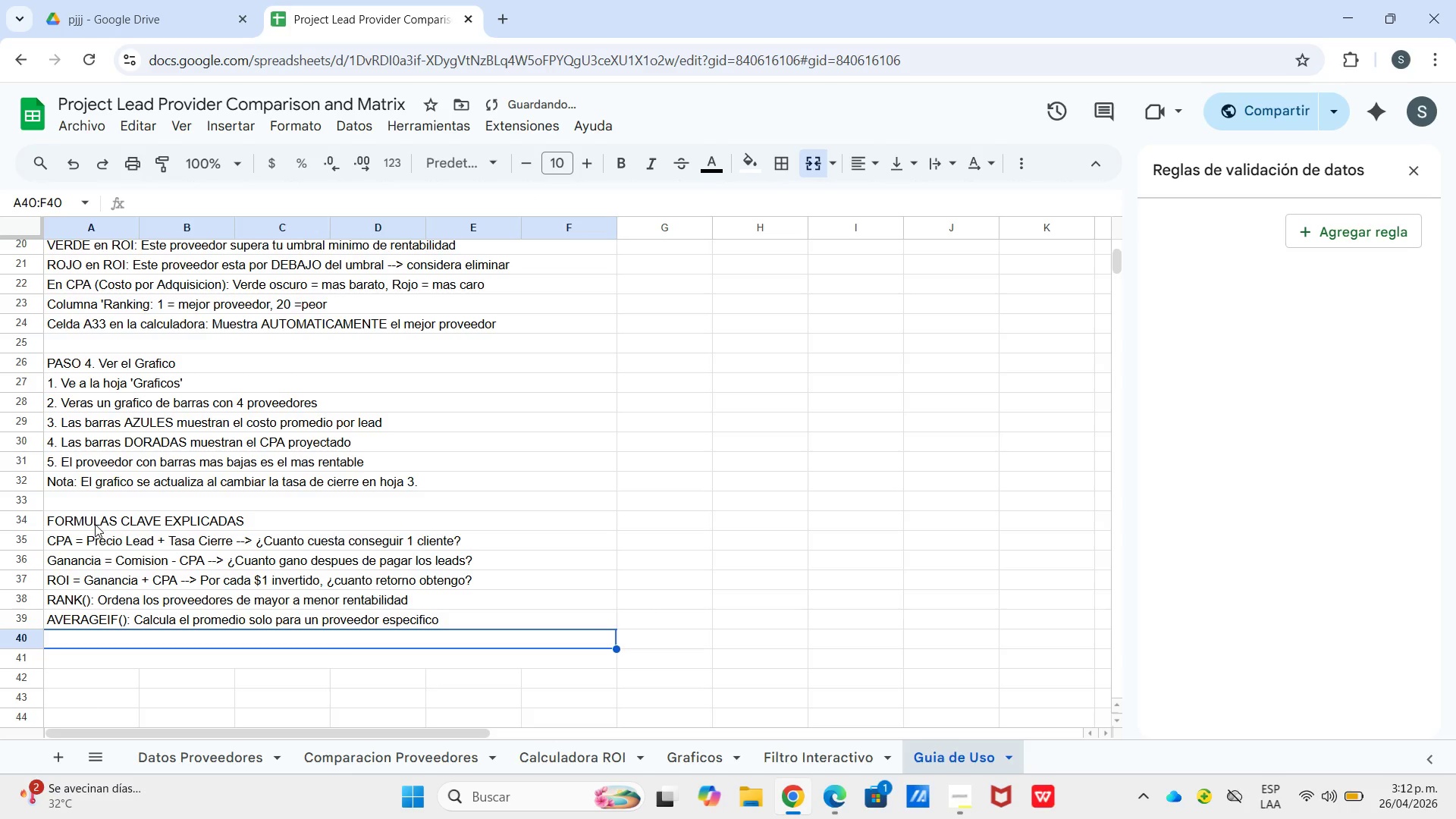 
type(INDEX&MATCH*(>Bus)
 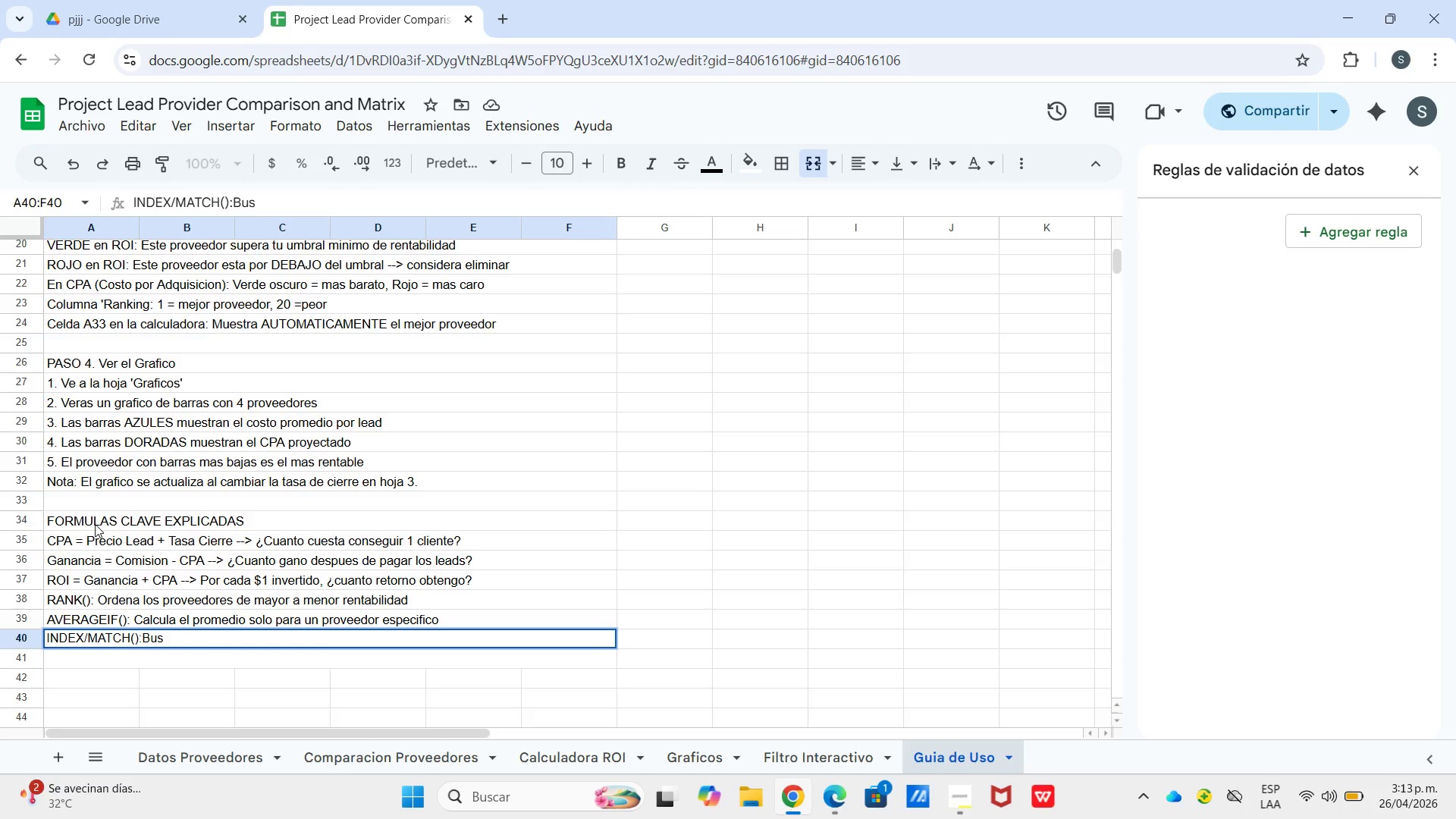 
wait(68.48)
 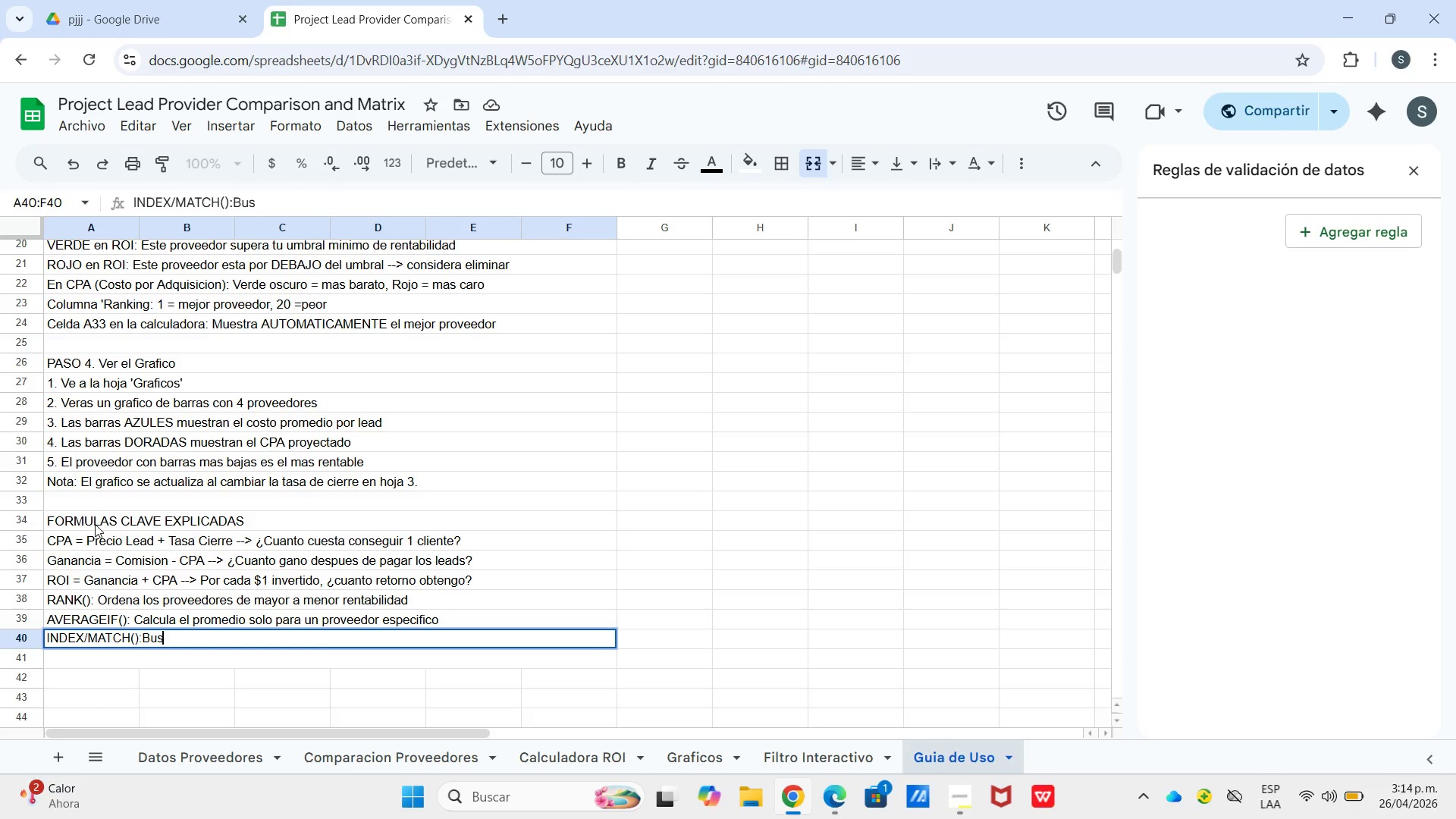 
key(C)
 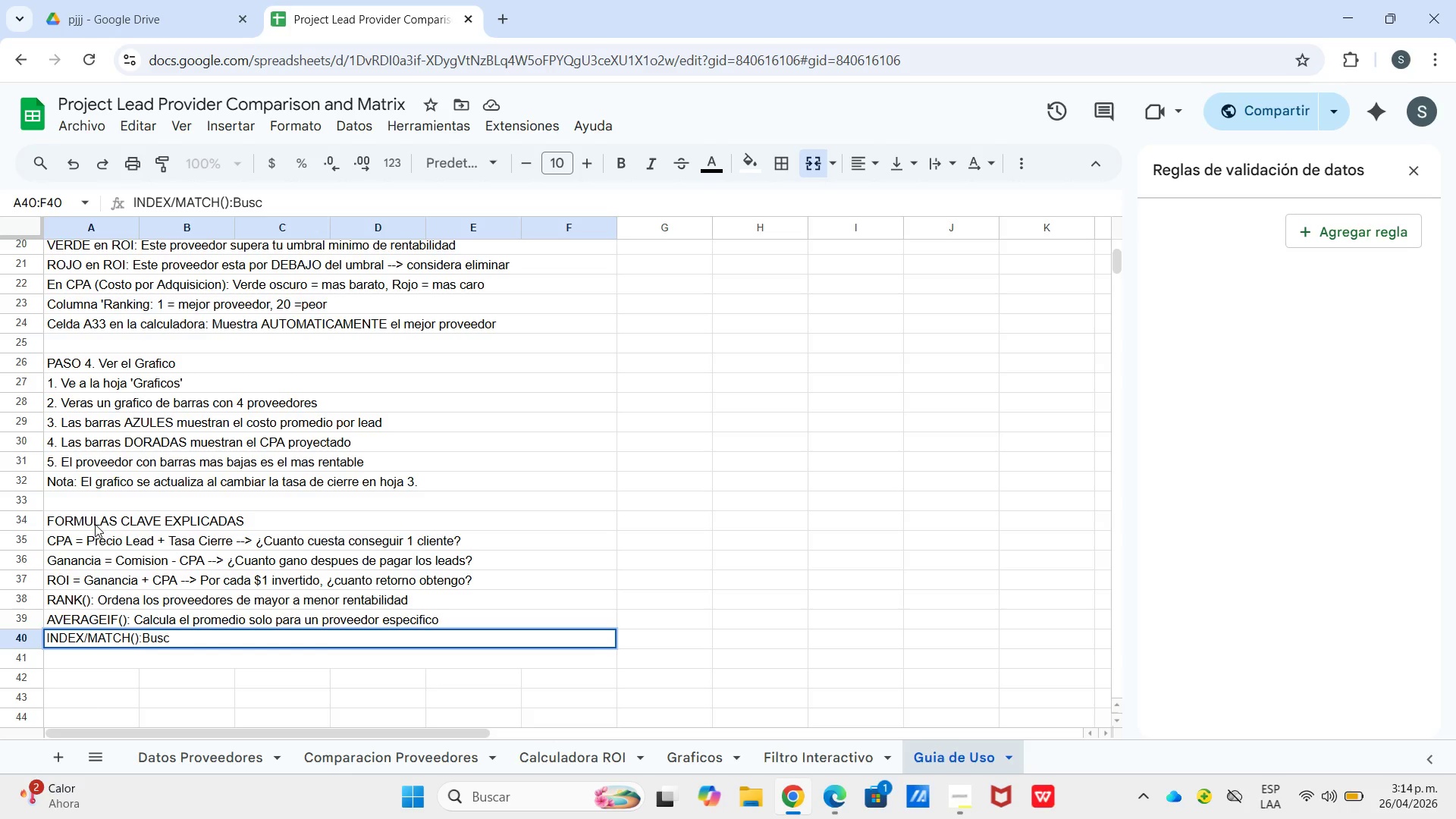 
type(ar)
 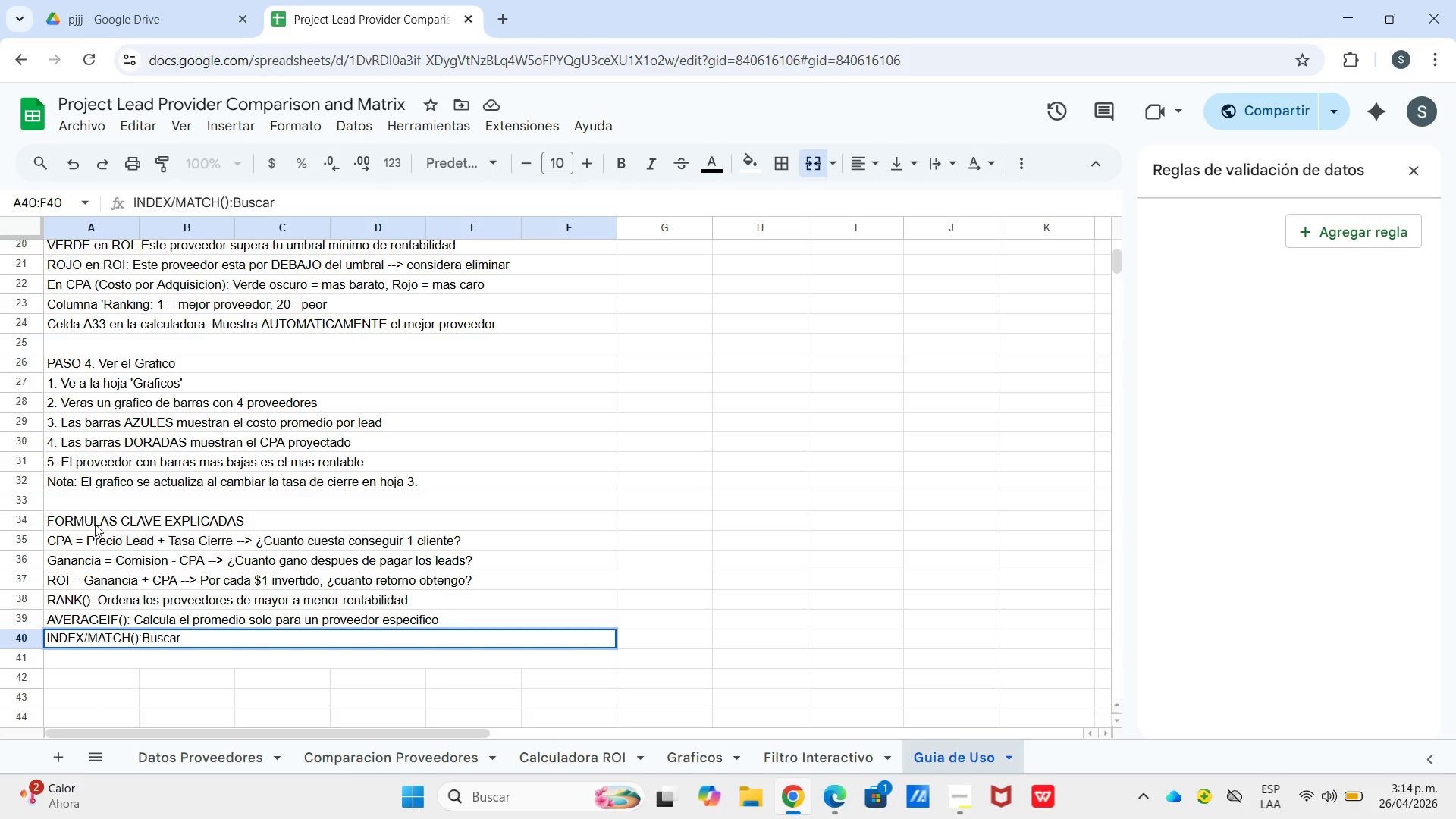 
key(Backspace)
type( y devuelve datos segun criterios multiples)
 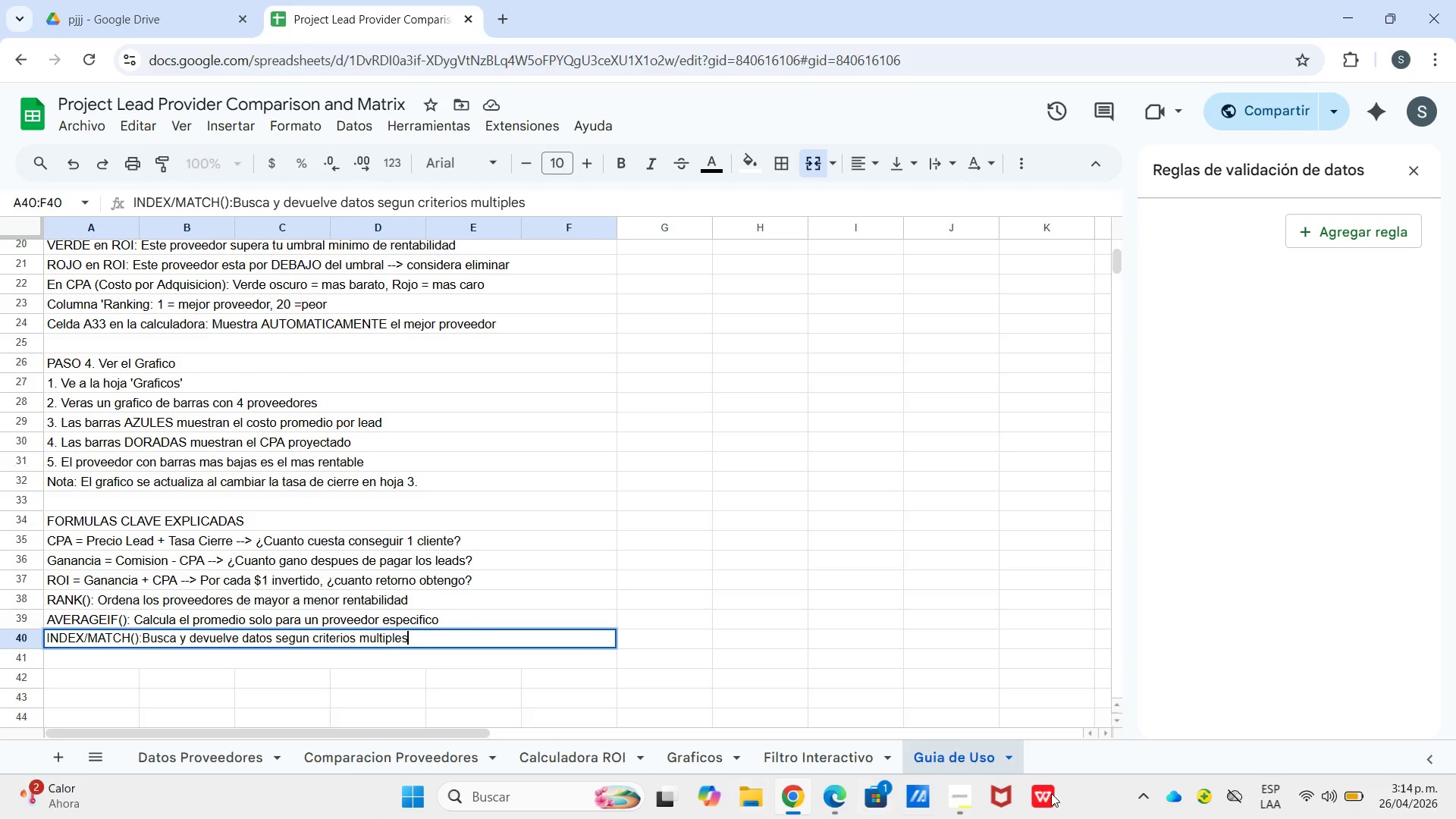 
left_click([959, 785])